 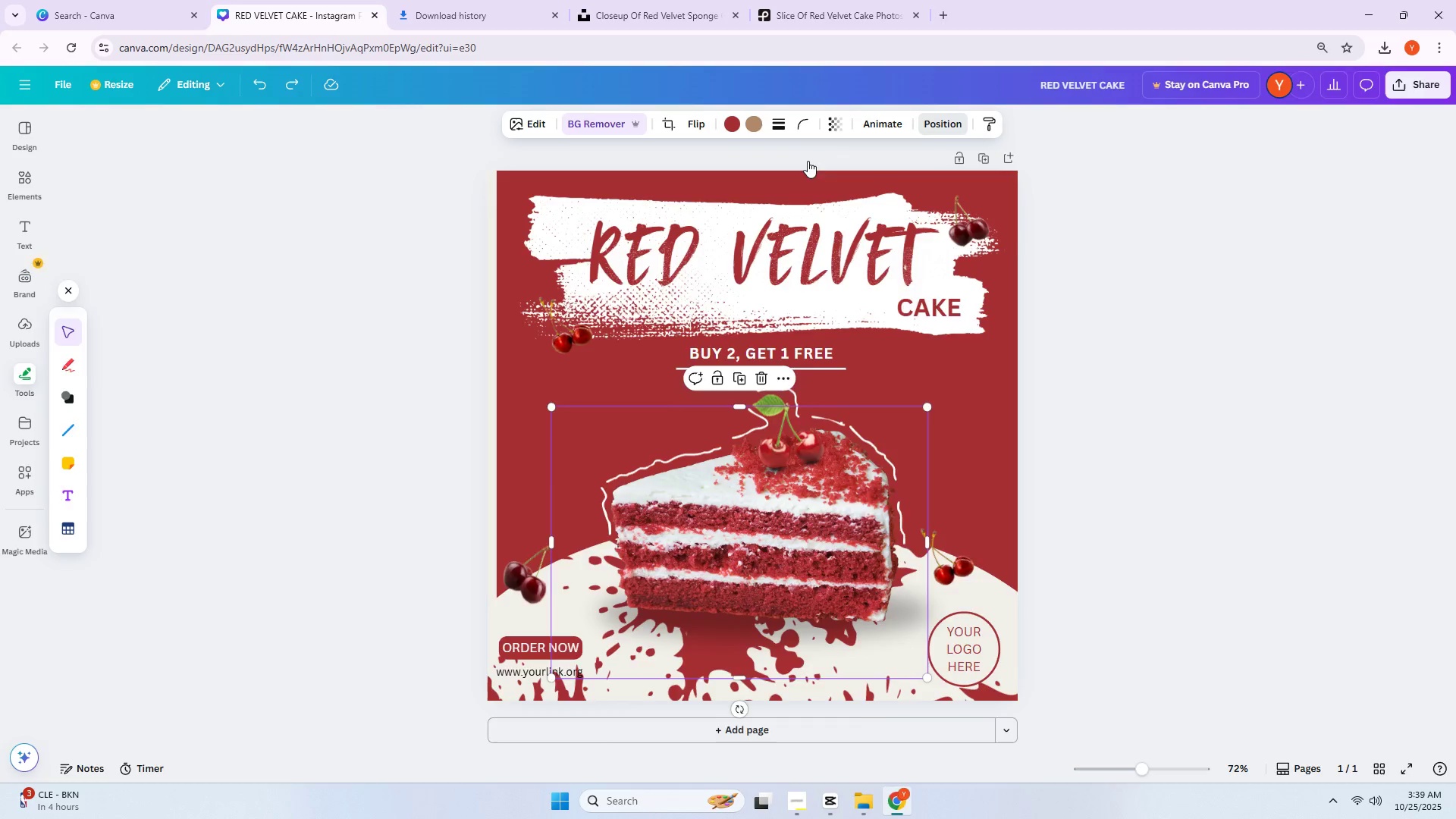 
mouse_move([234, 347])
 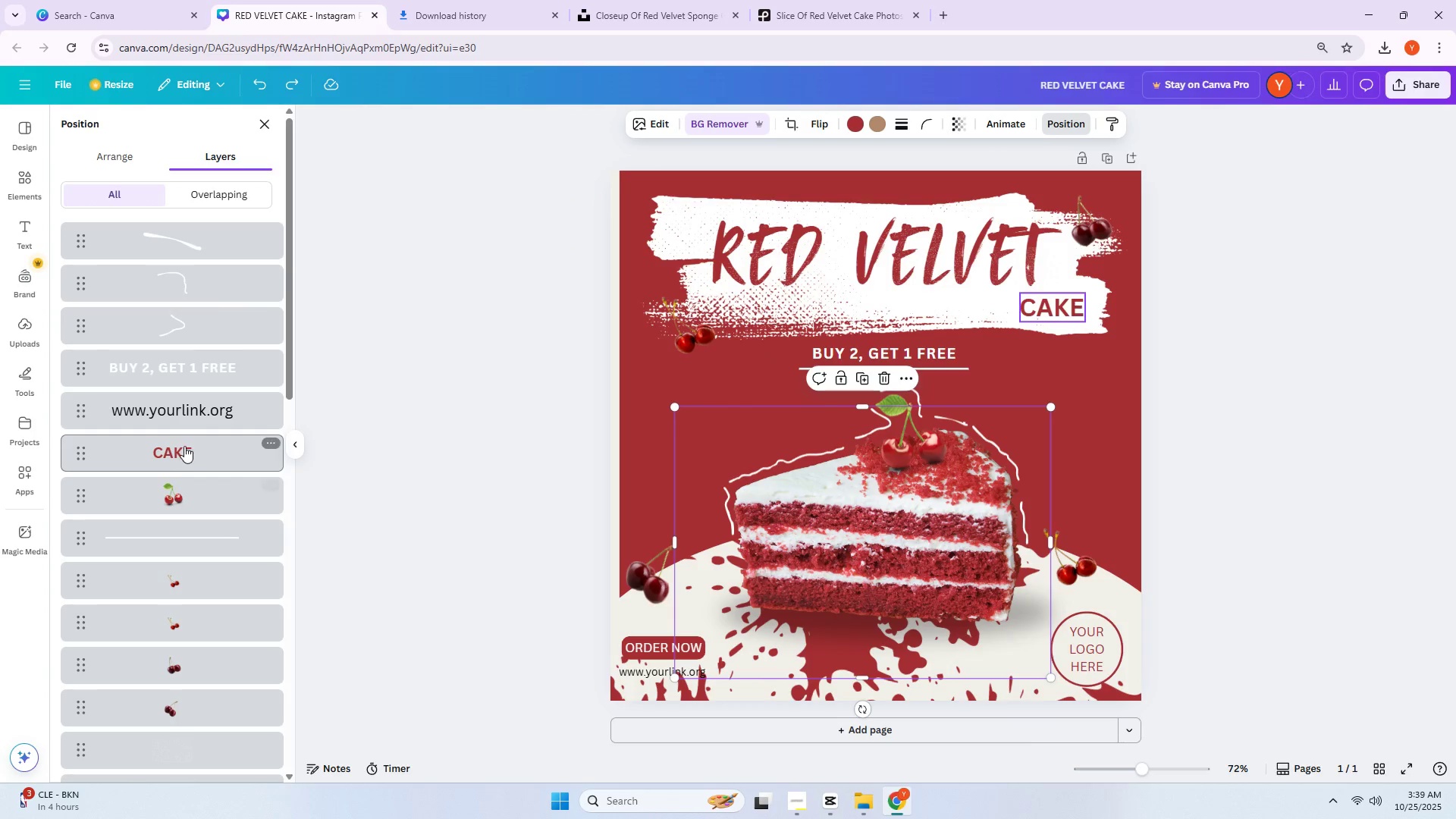 
scroll: coordinate [193, 428], scroll_direction: down, amount: 4.0
 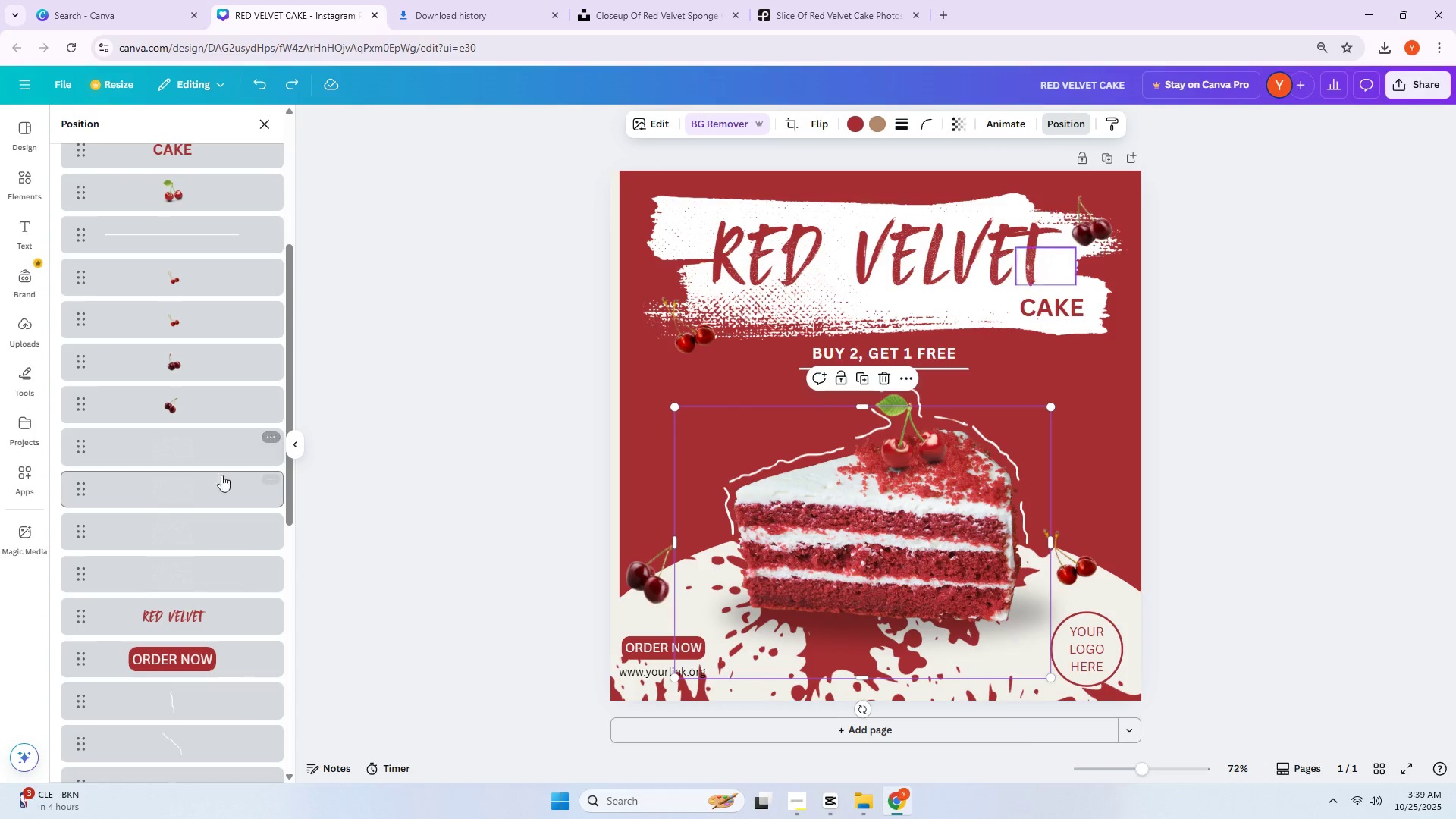 
scroll: coordinate [224, 457], scroll_direction: up, amount: 8.0
 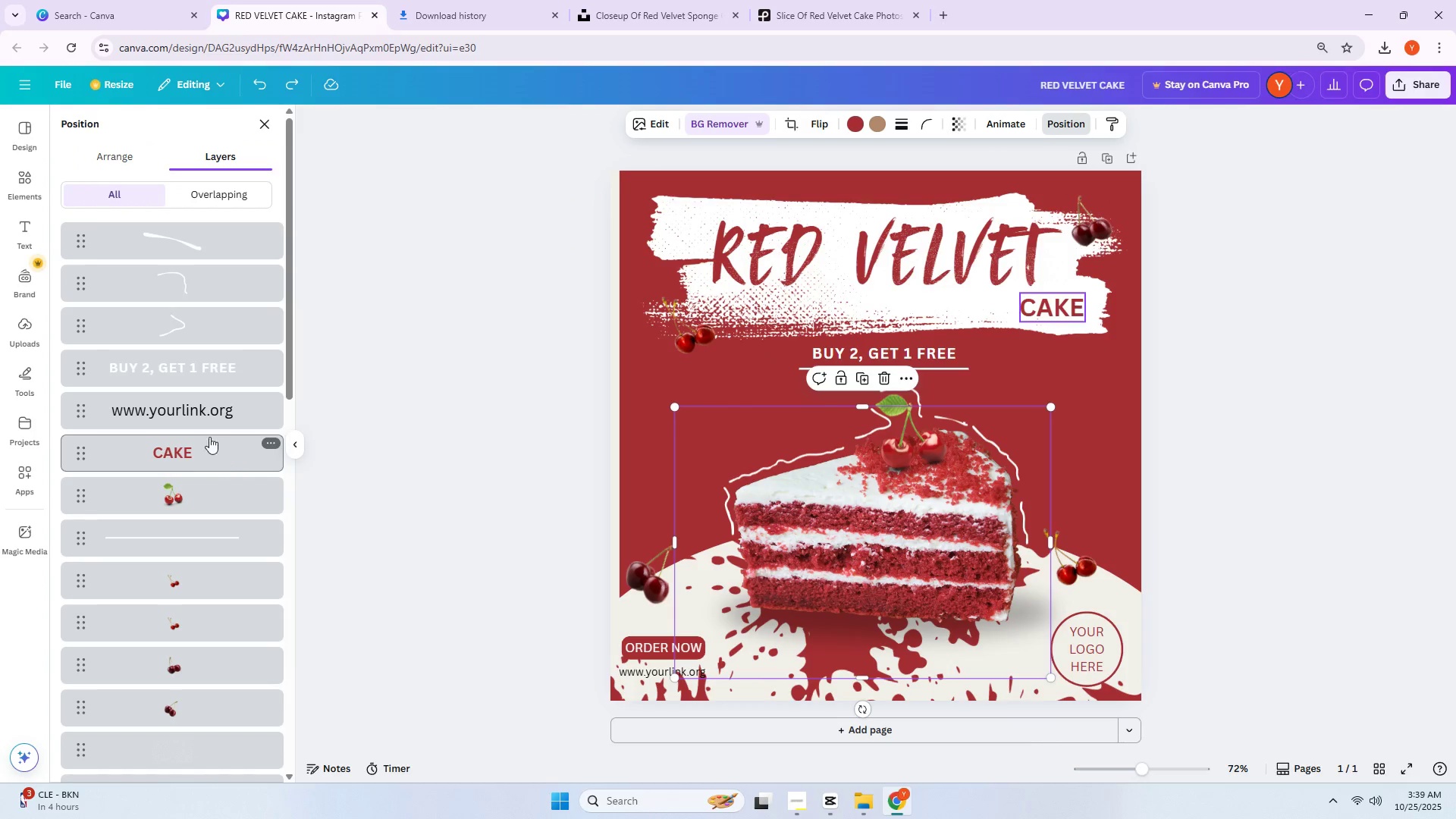 
scroll: coordinate [206, 436], scroll_direction: down, amount: 12.0
 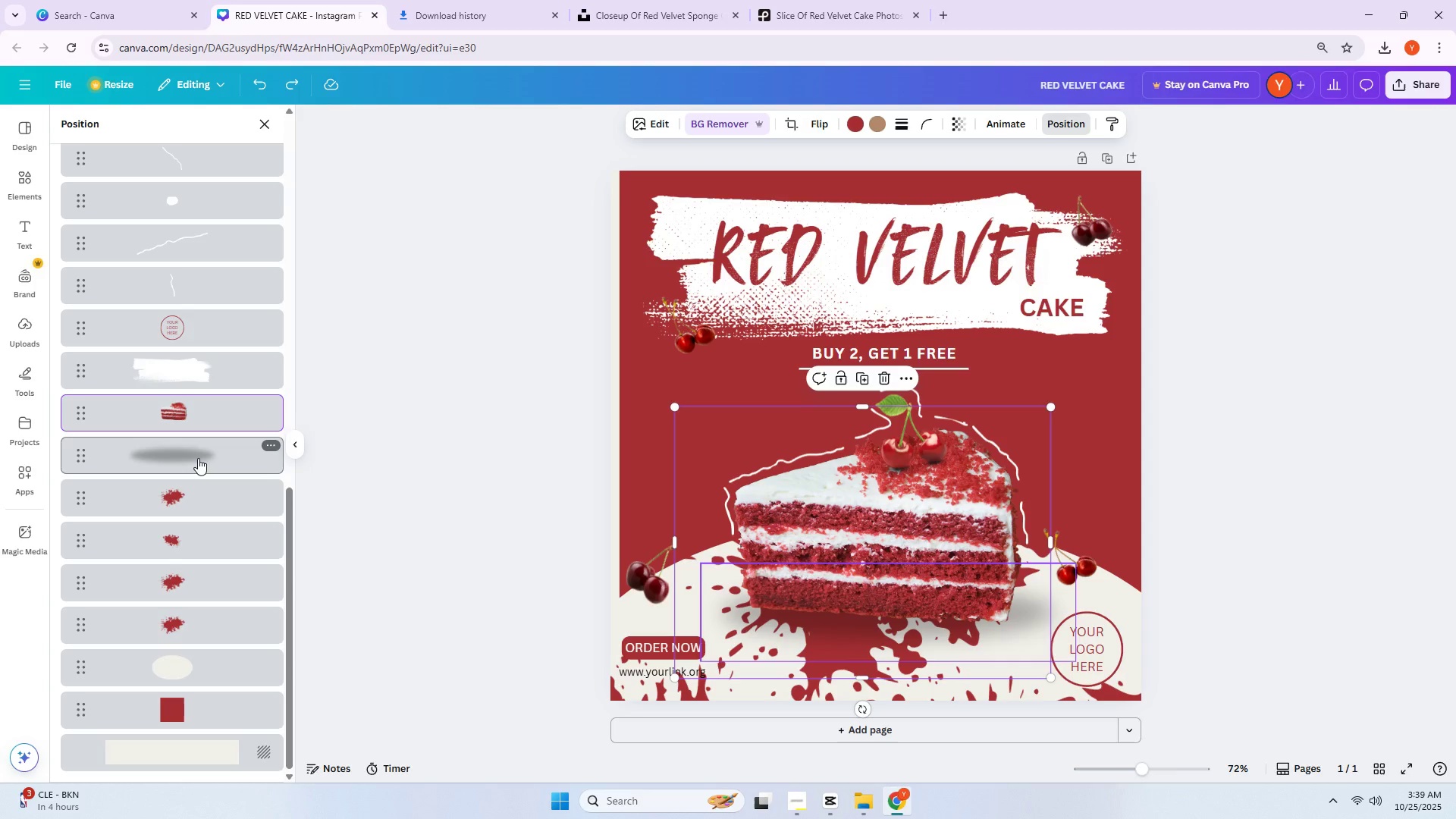 
double_click([196, 457])
 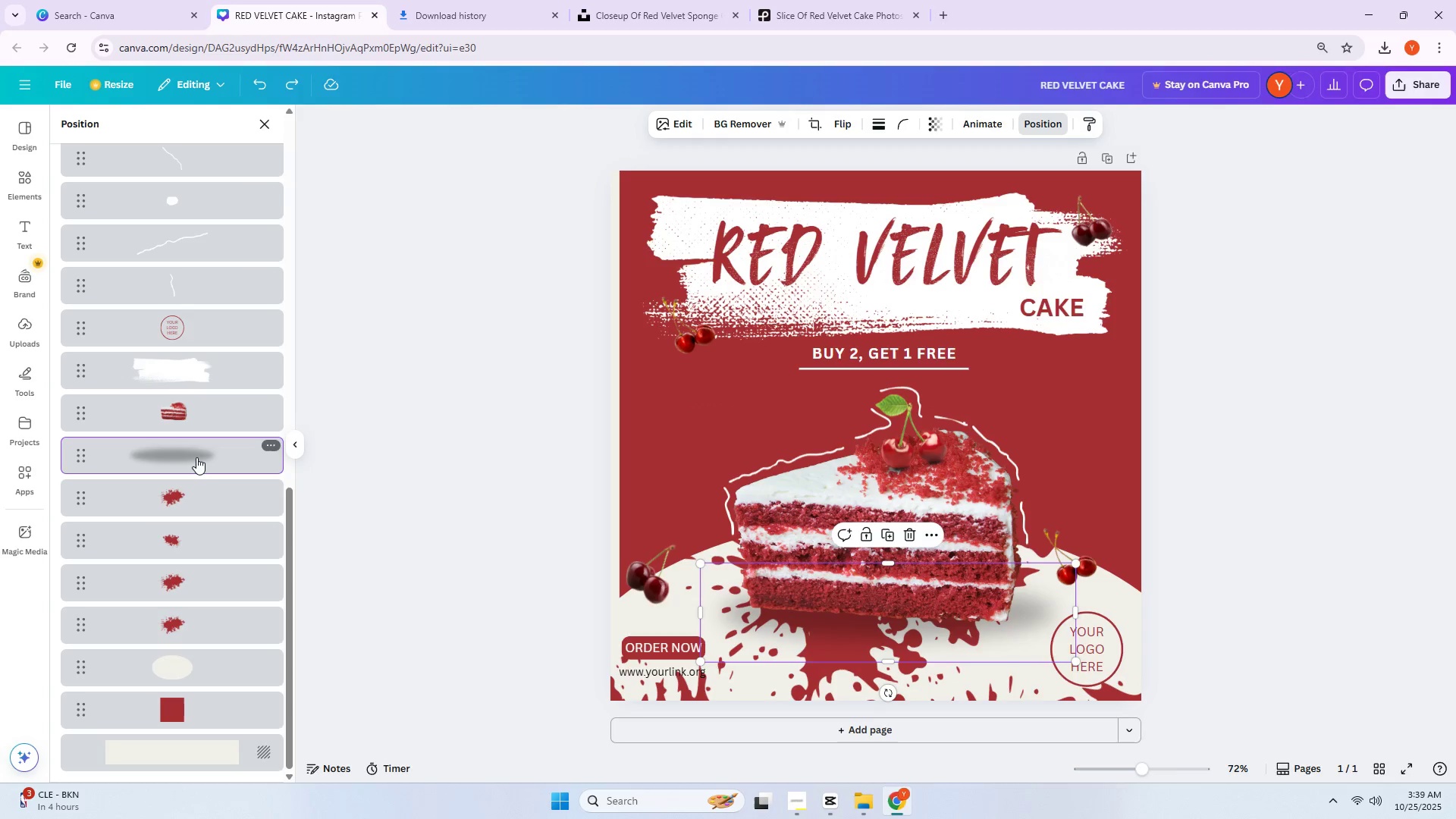 
left_click_drag(start_coordinate=[196, 457], to_coordinate=[196, 224])
 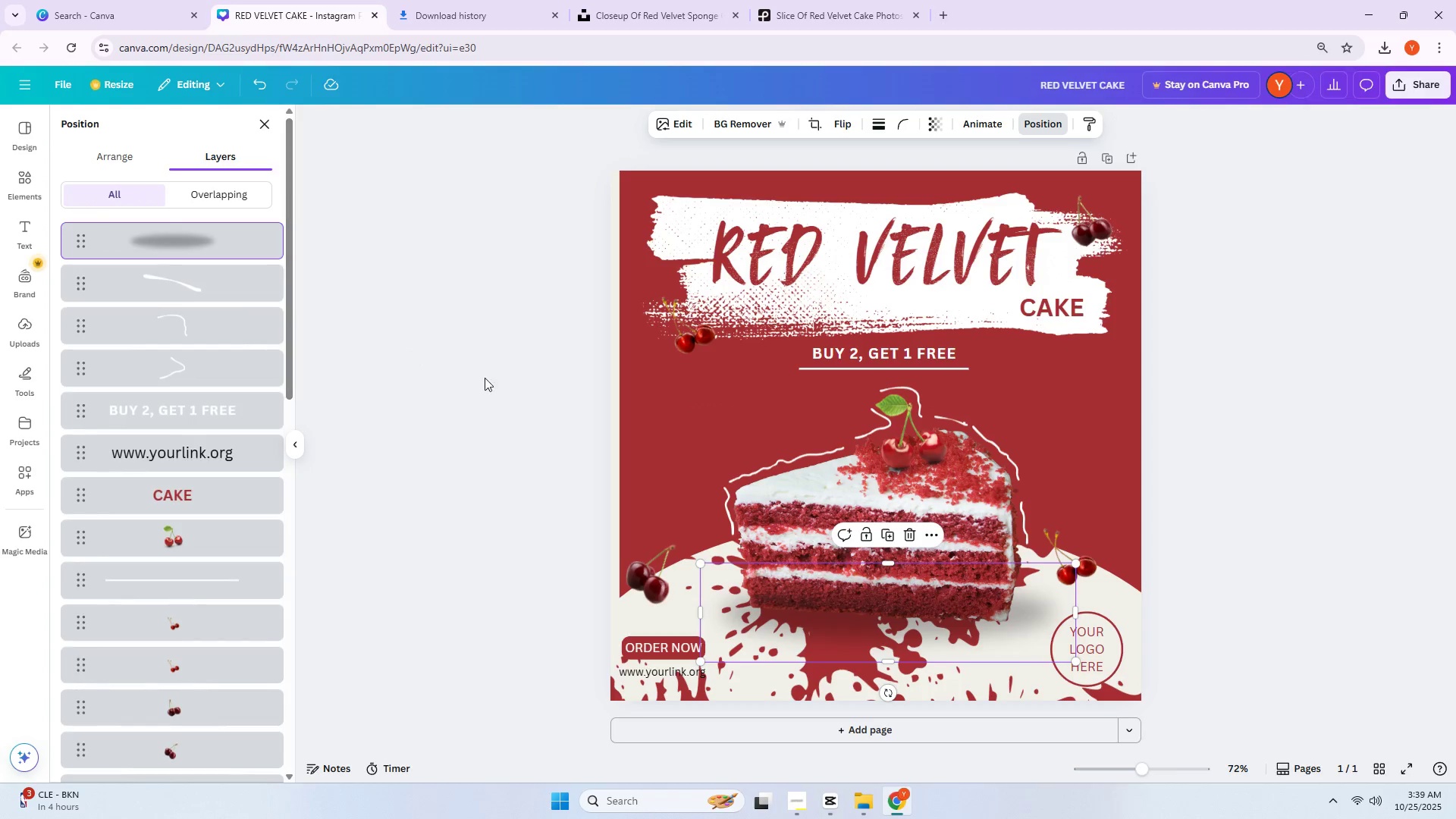 
scroll: coordinate [214, 289], scroll_direction: up, amount: 15.0
 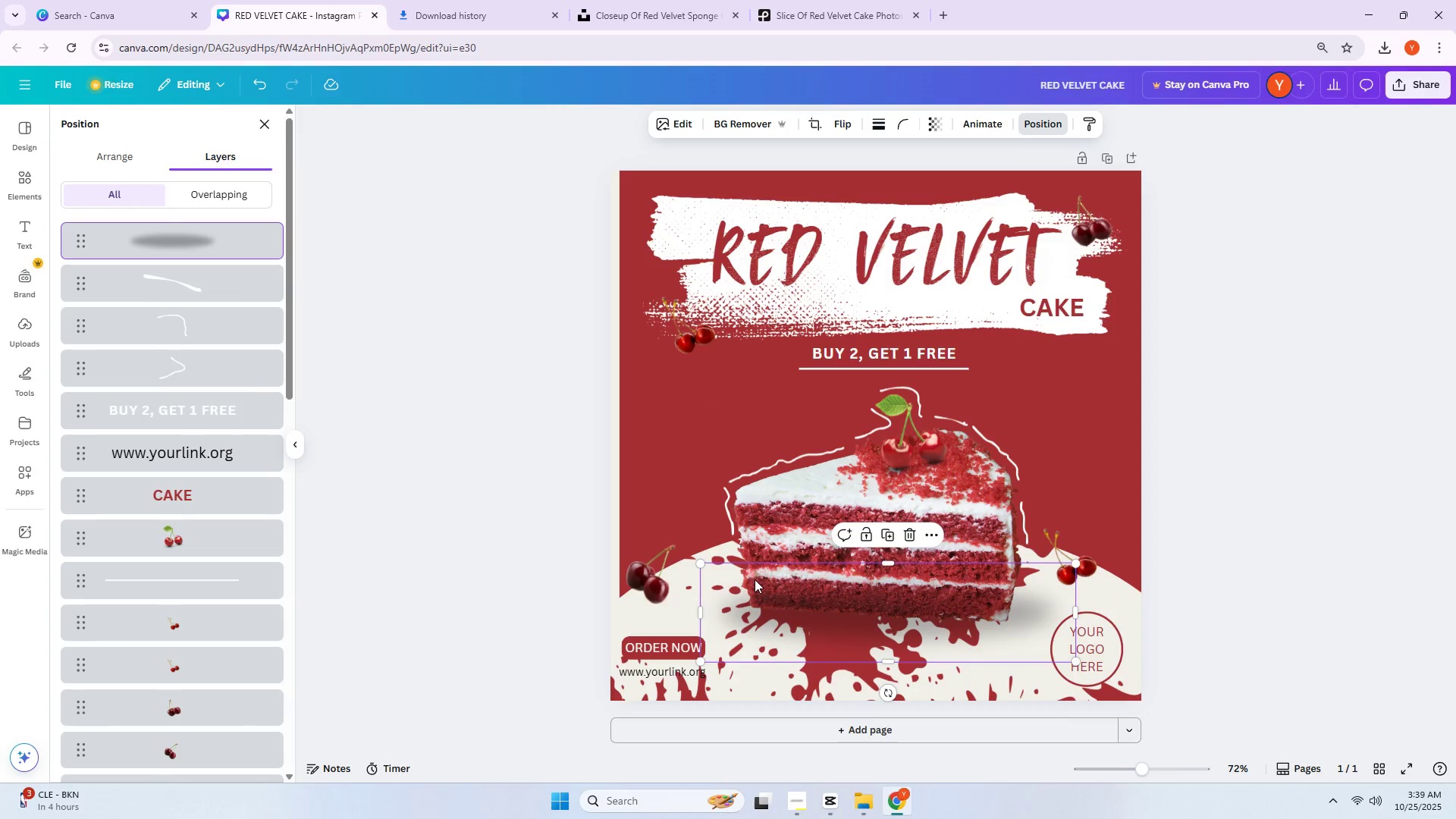 
left_click_drag(start_coordinate=[224, 243], to_coordinate=[231, 477])
 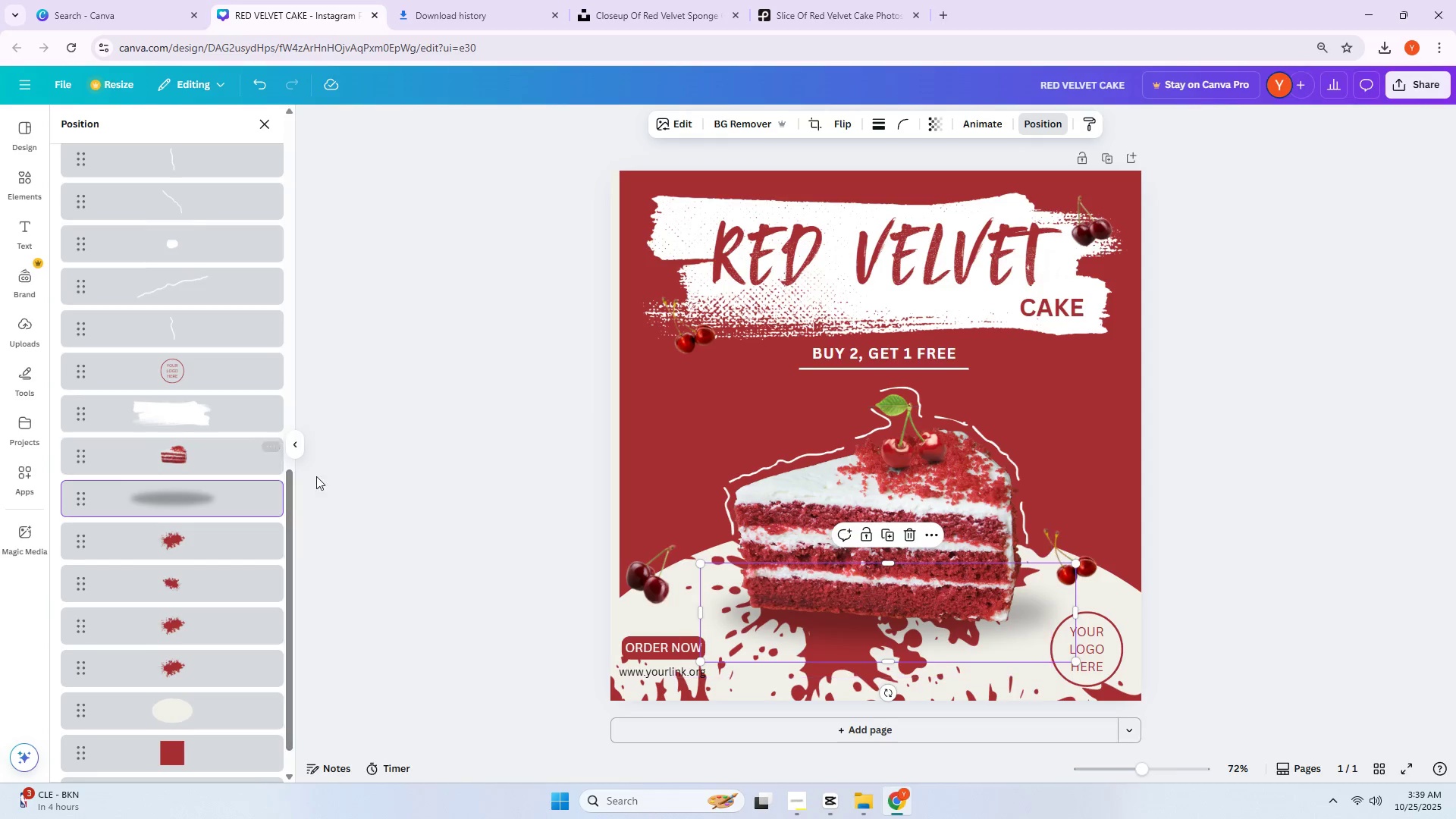 
scroll: coordinate [226, 473], scroll_direction: down, amount: 12.0
 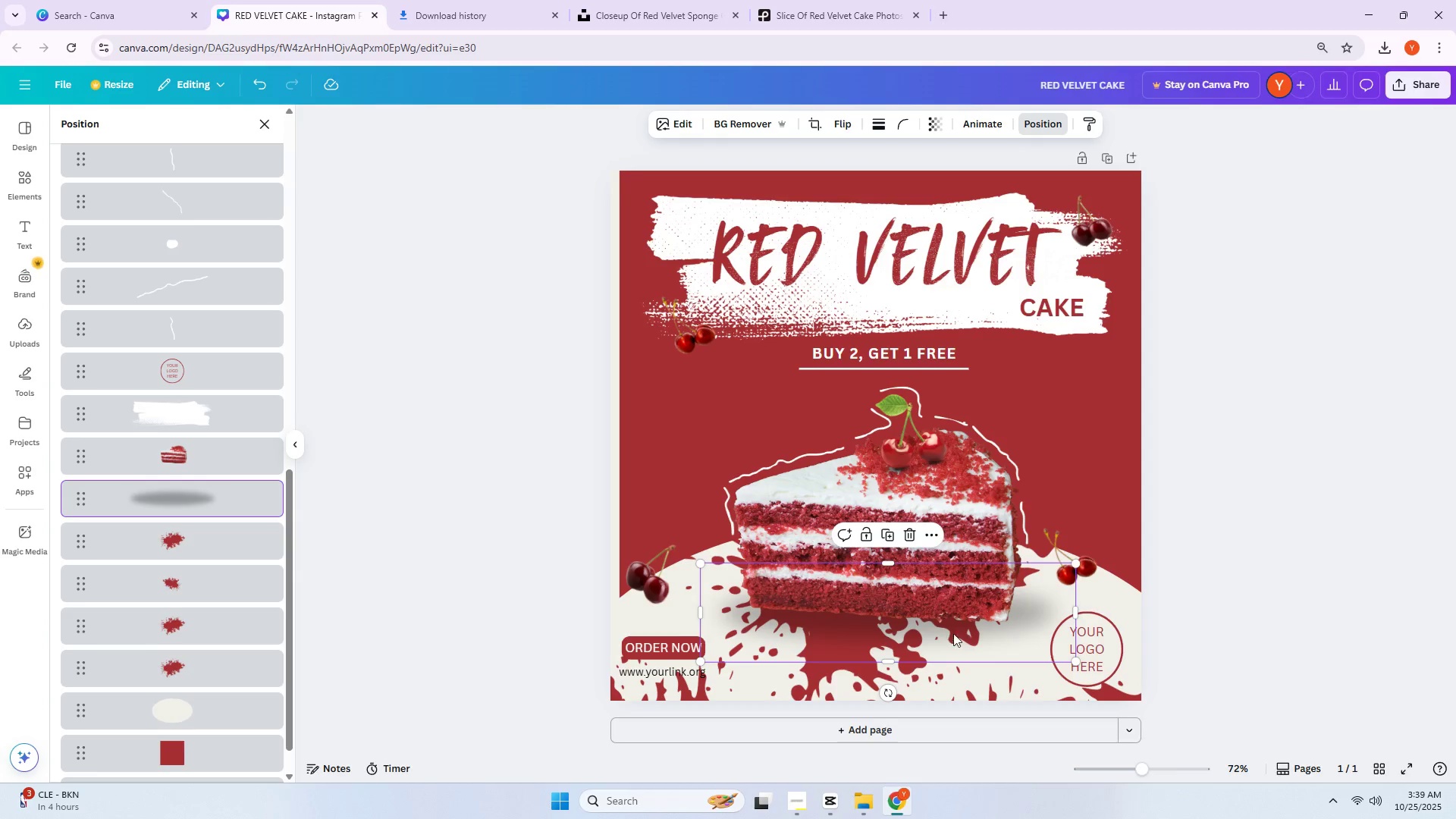 
left_click([231, 507])
 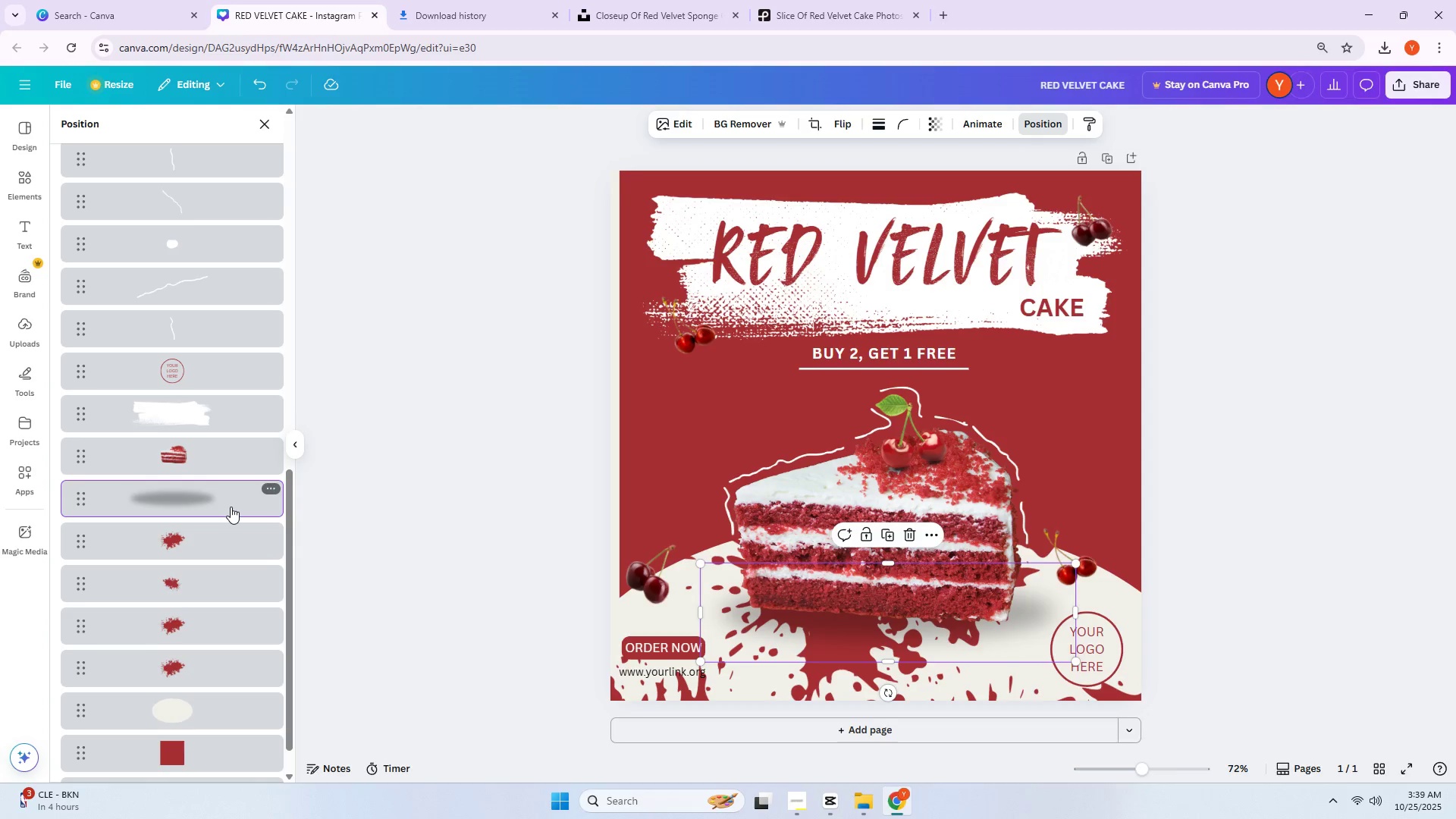 
key(Delete)
 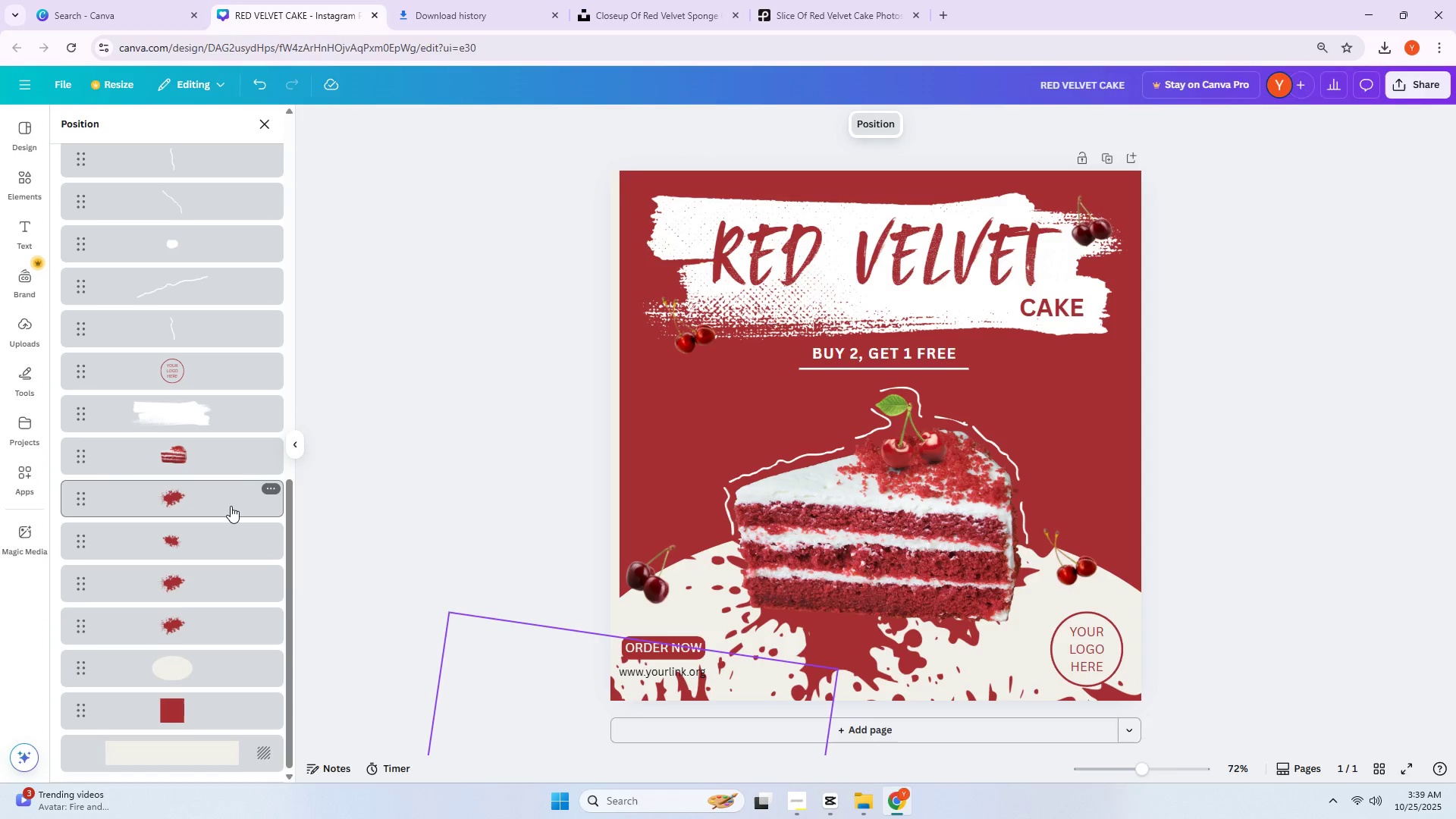 
key(Control+Z)
 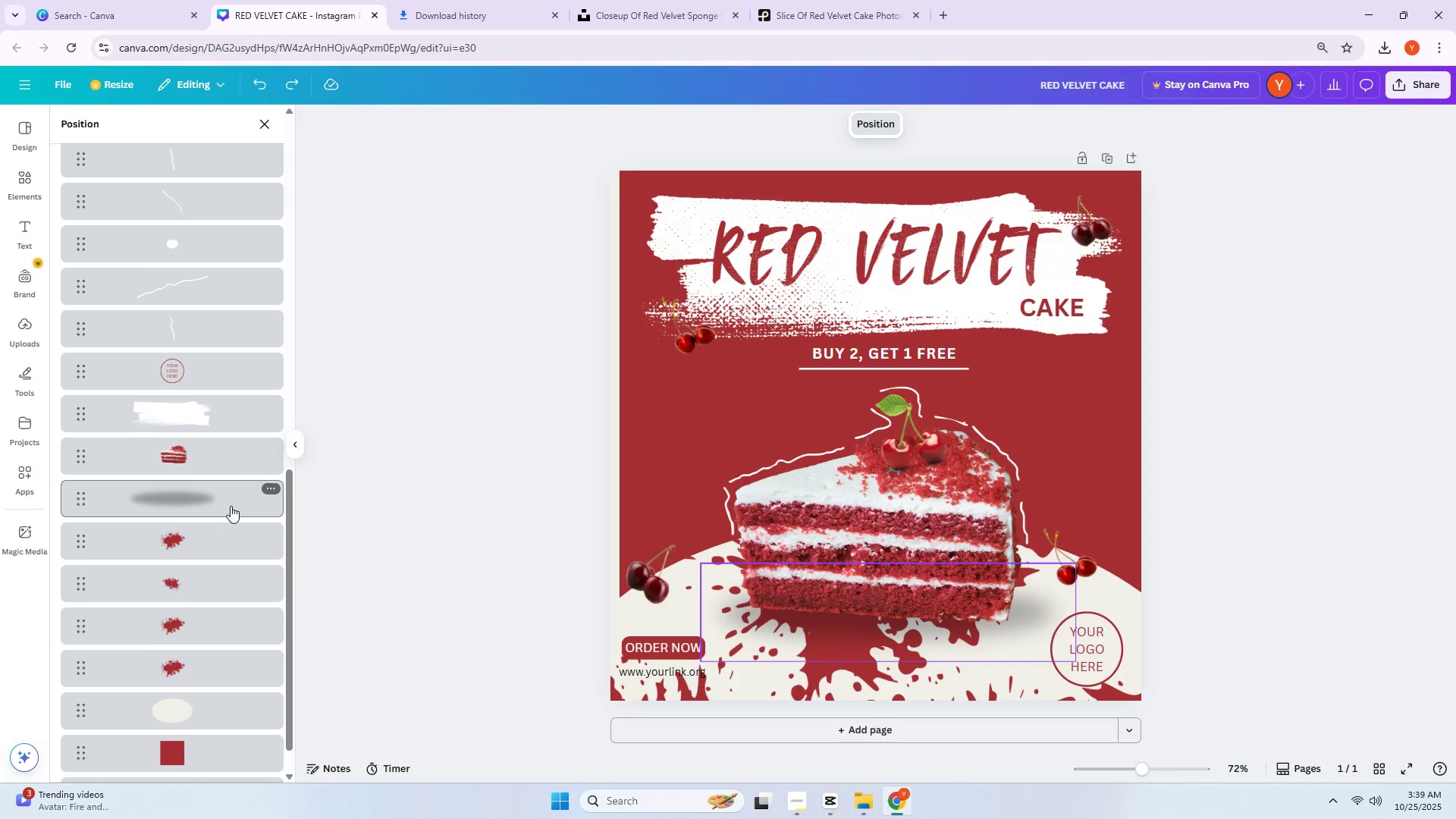 
key(Delete)
 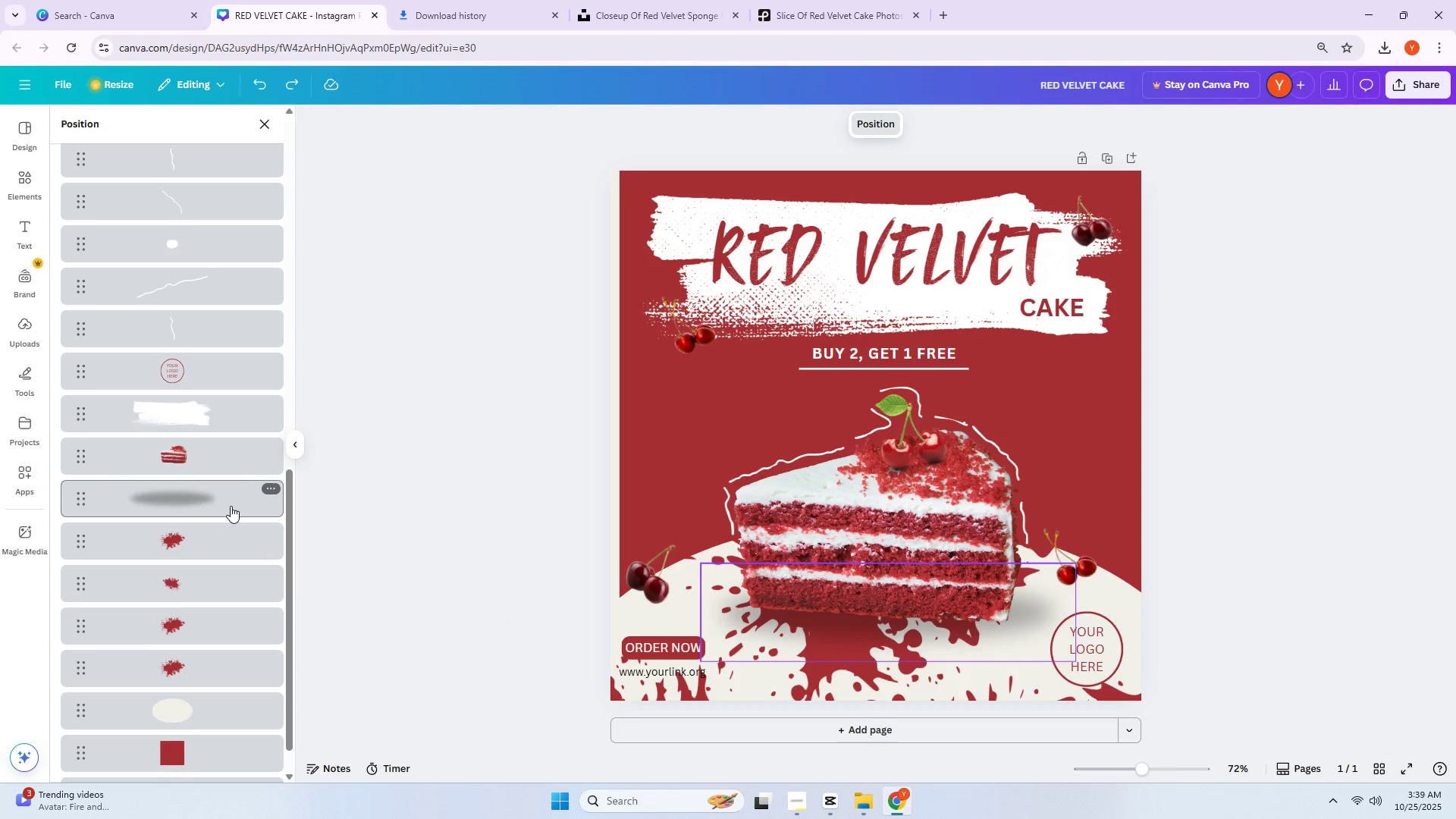 
key(Delete)
 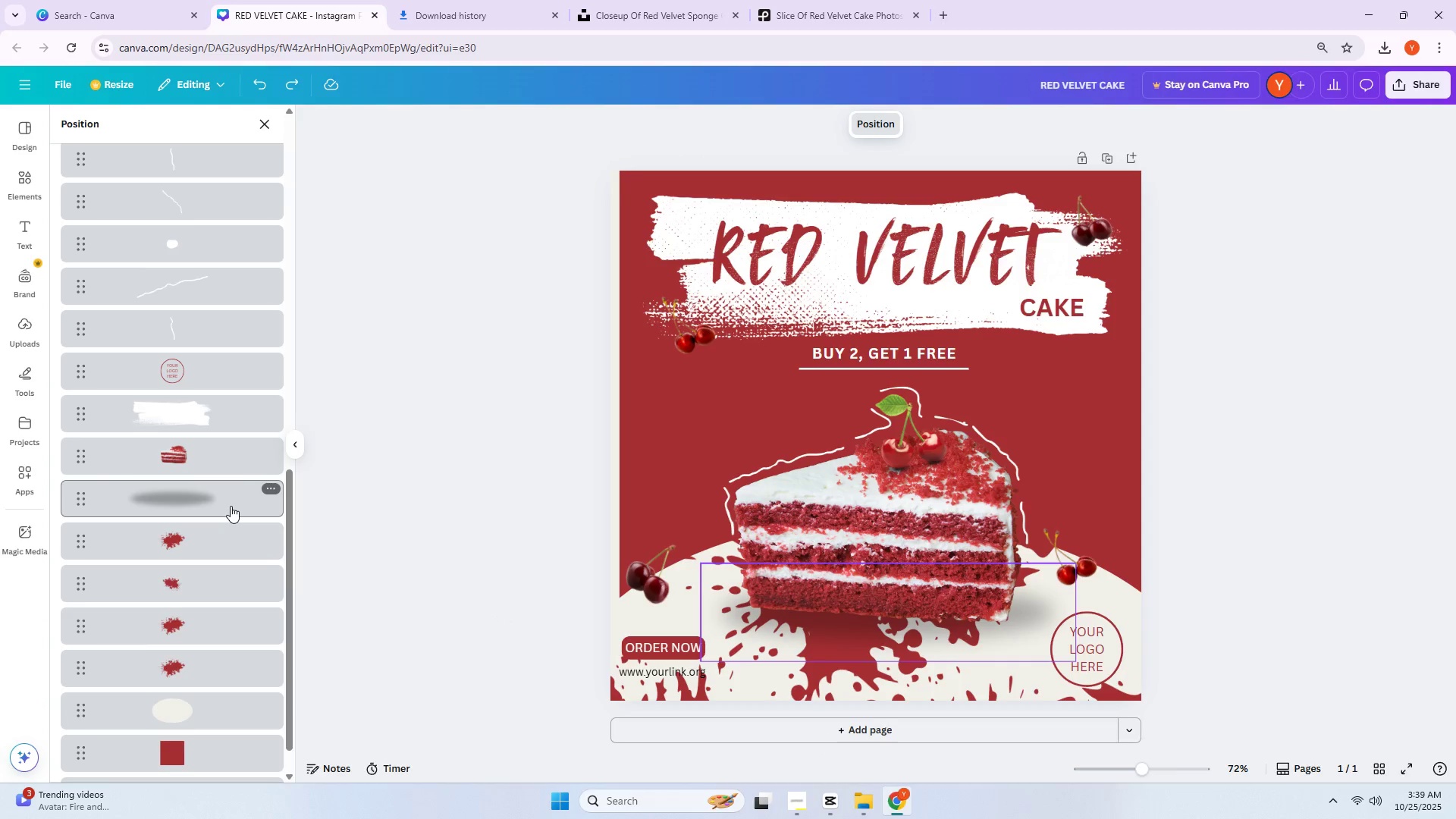 
double_click([231, 506])
 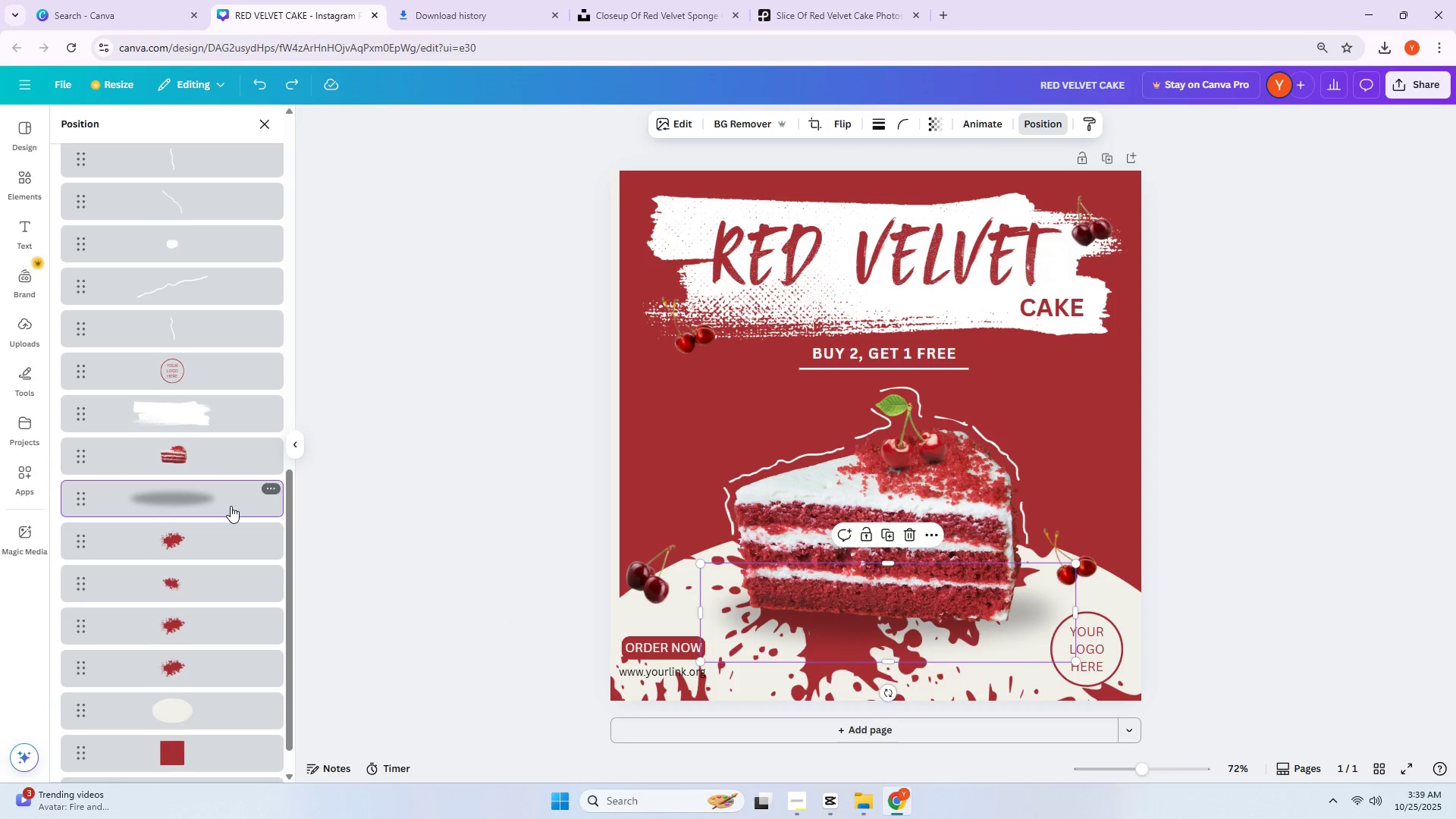 
key(Delete)
 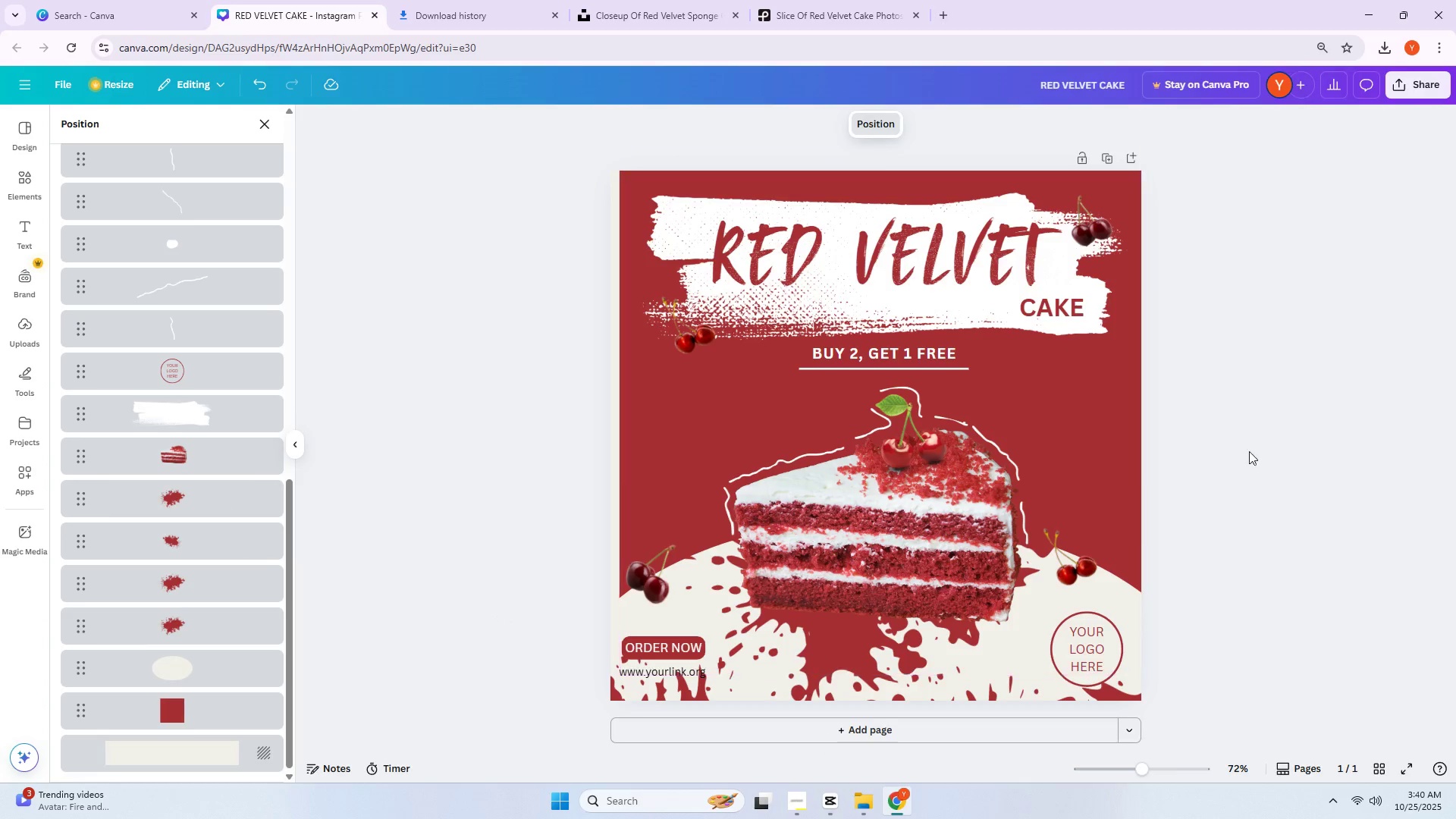 
left_click([1308, 438])
 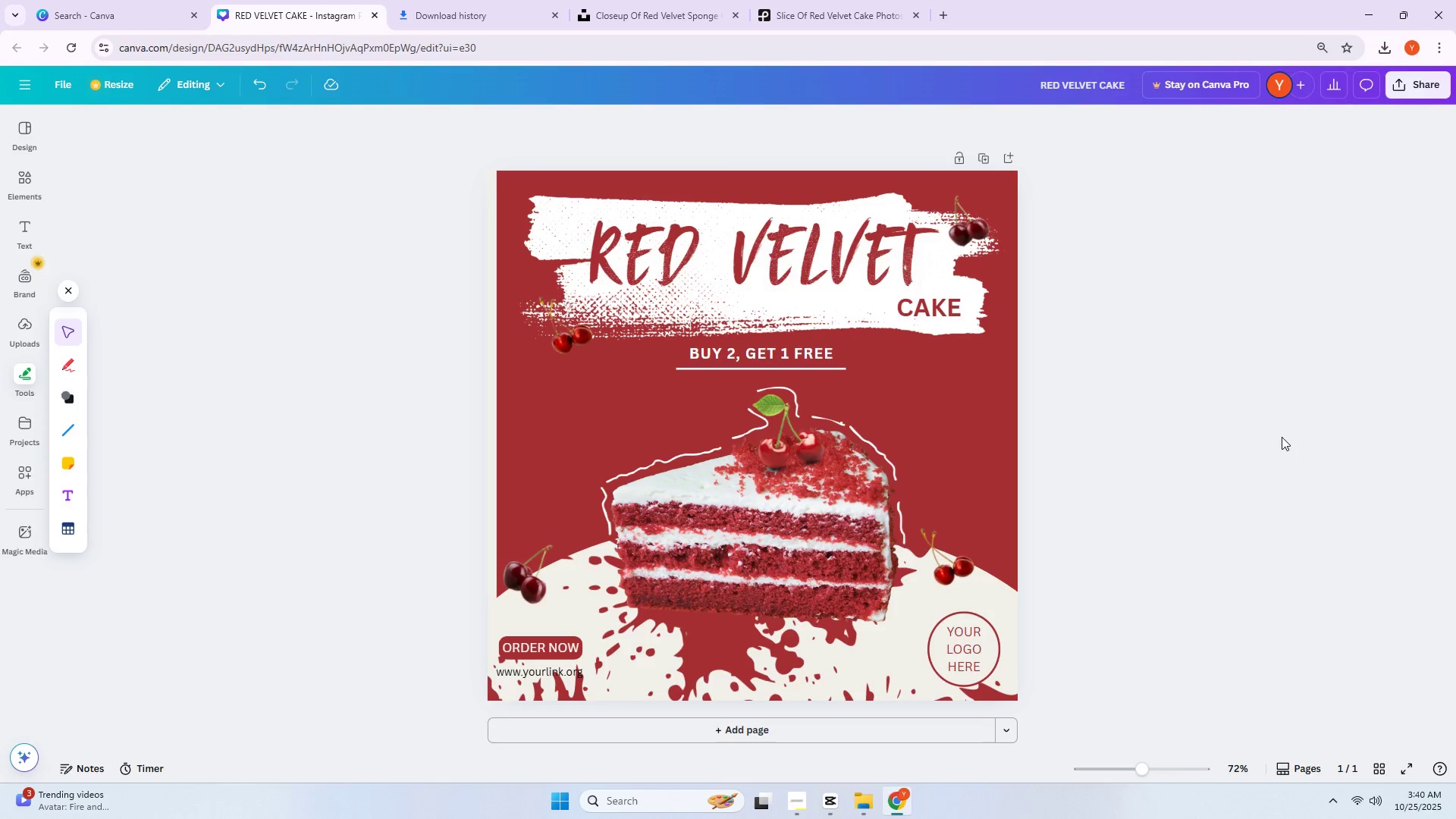 
wait(5.98)
 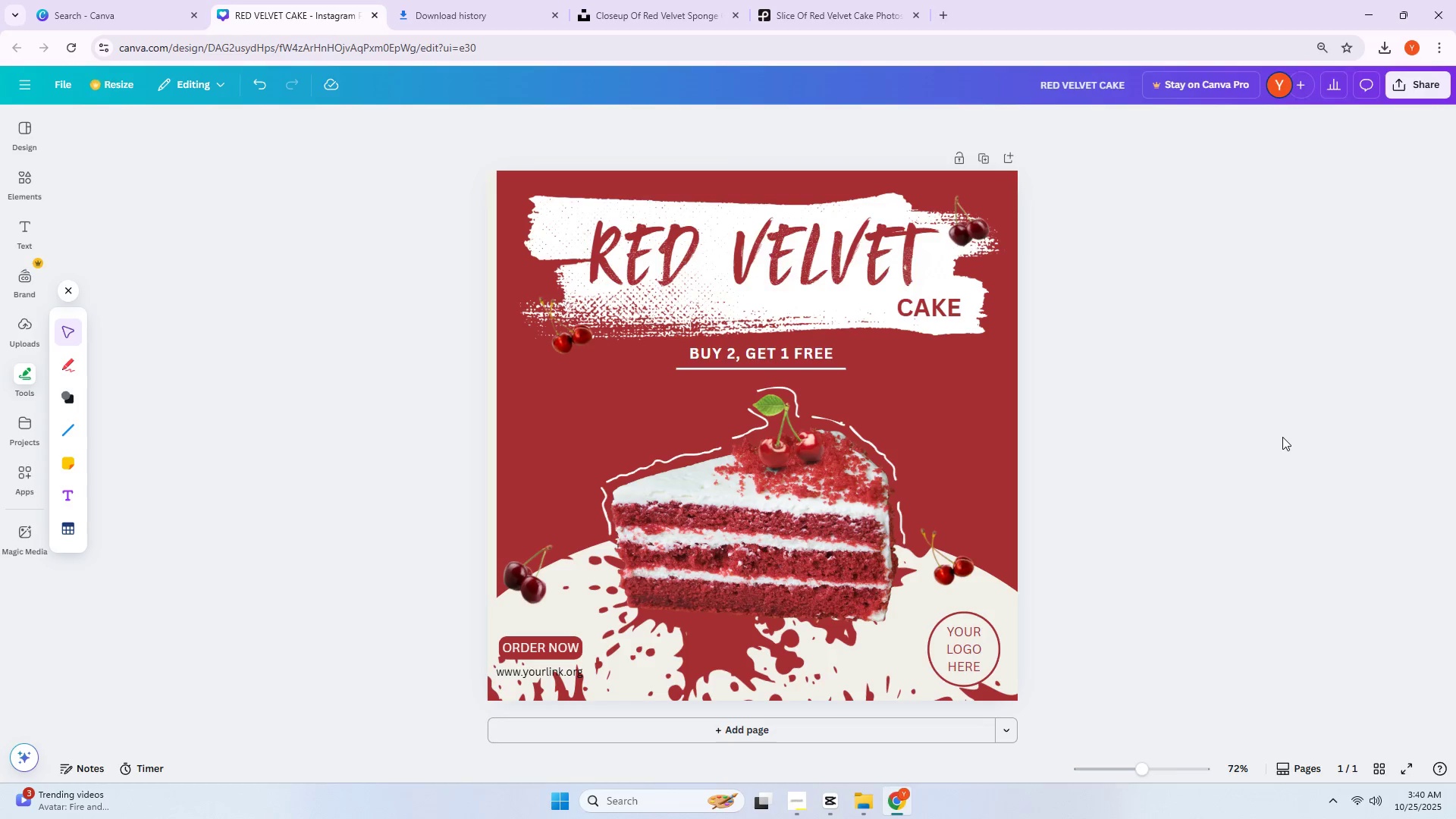 
left_click_drag(start_coordinate=[563, 345], to_coordinate=[548, 300])
 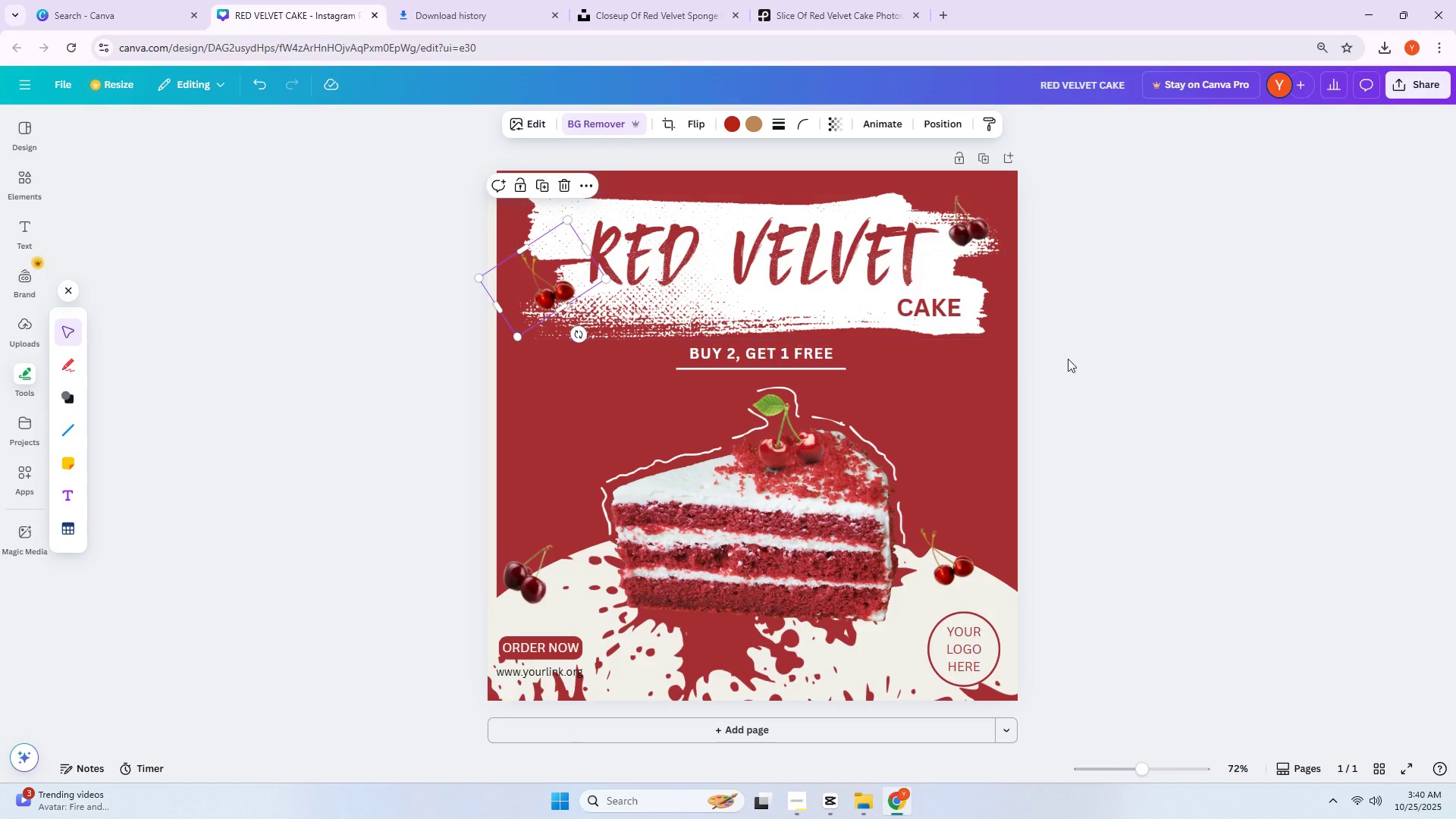 
left_click([1069, 359])
 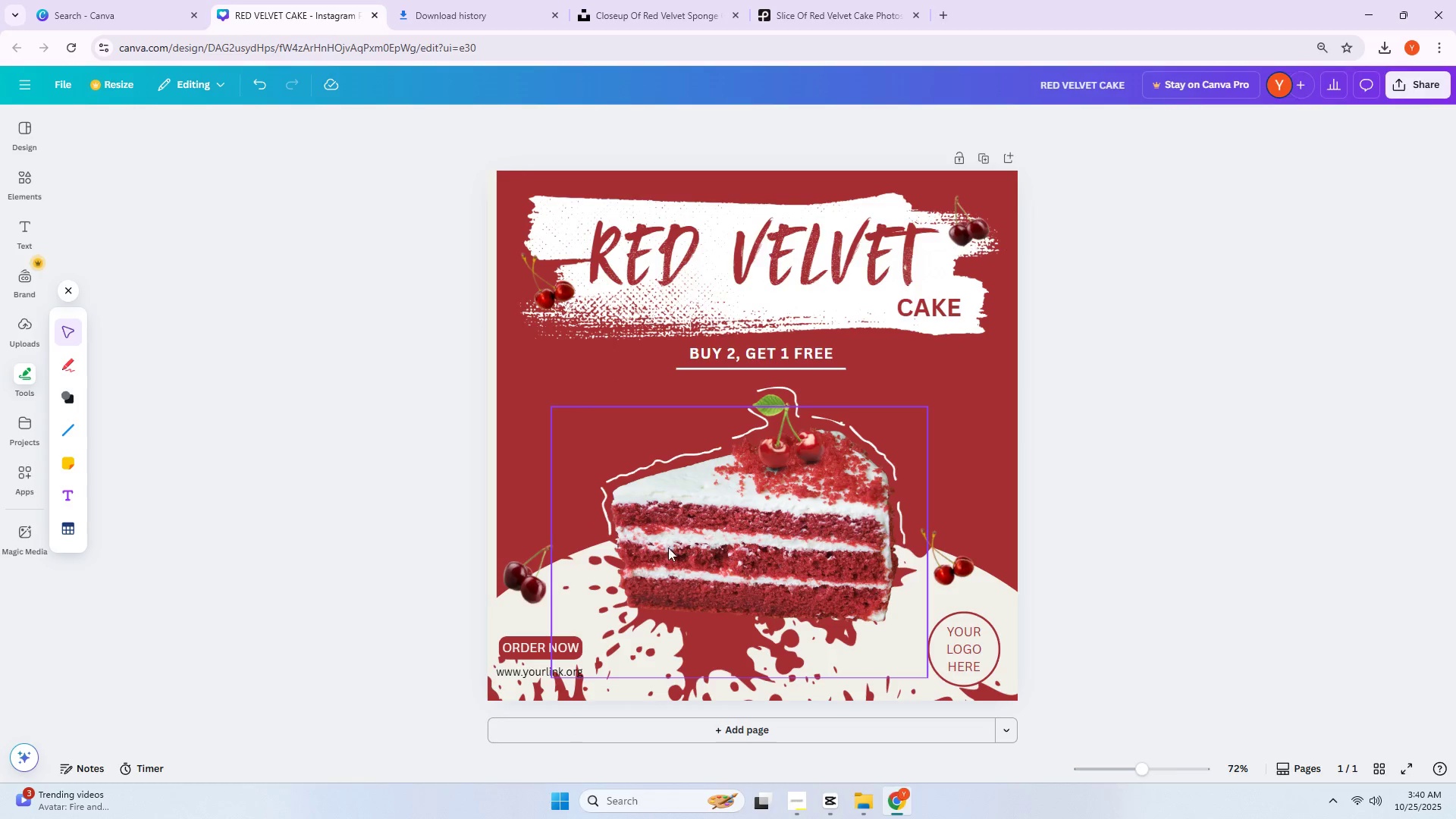 
hold_key(key=AltLeft, duration=0.76)
left_click_drag(start_coordinate=[537, 560], to_coordinate=[589, 391])
 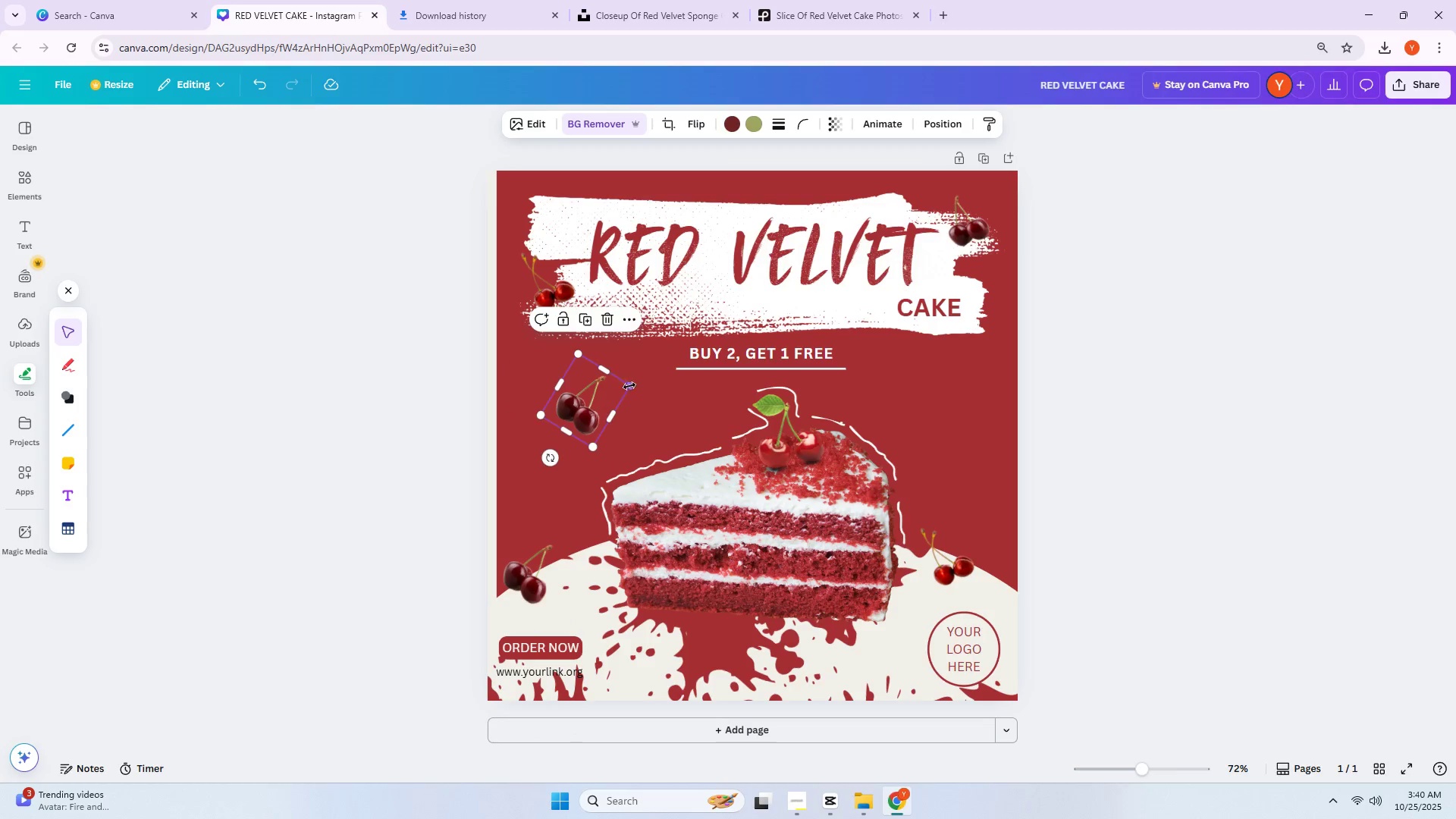 
left_click_drag(start_coordinate=[634, 388], to_coordinate=[577, 394])
 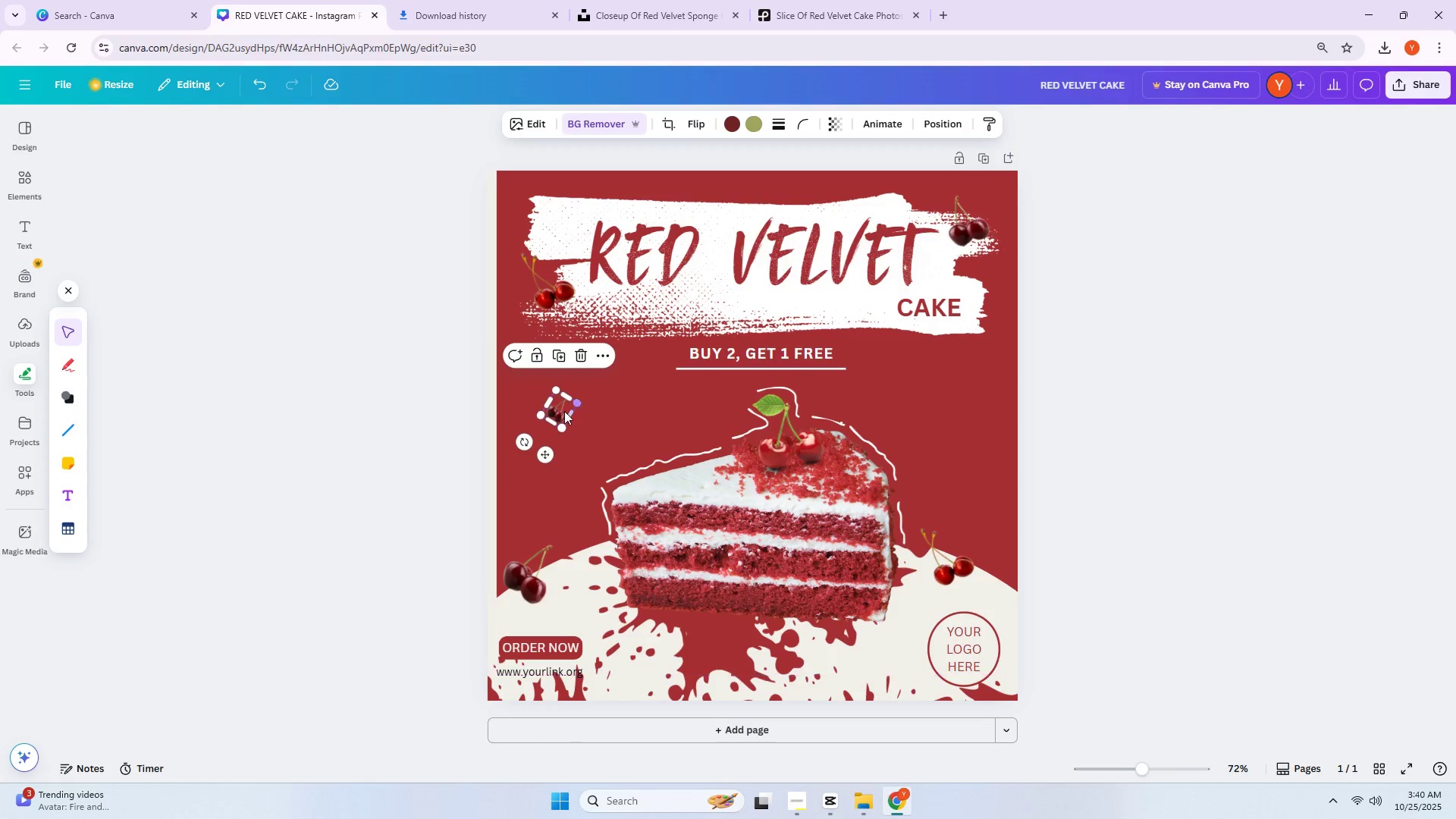 
left_click_drag(start_coordinate=[562, 412], to_coordinate=[574, 407])
 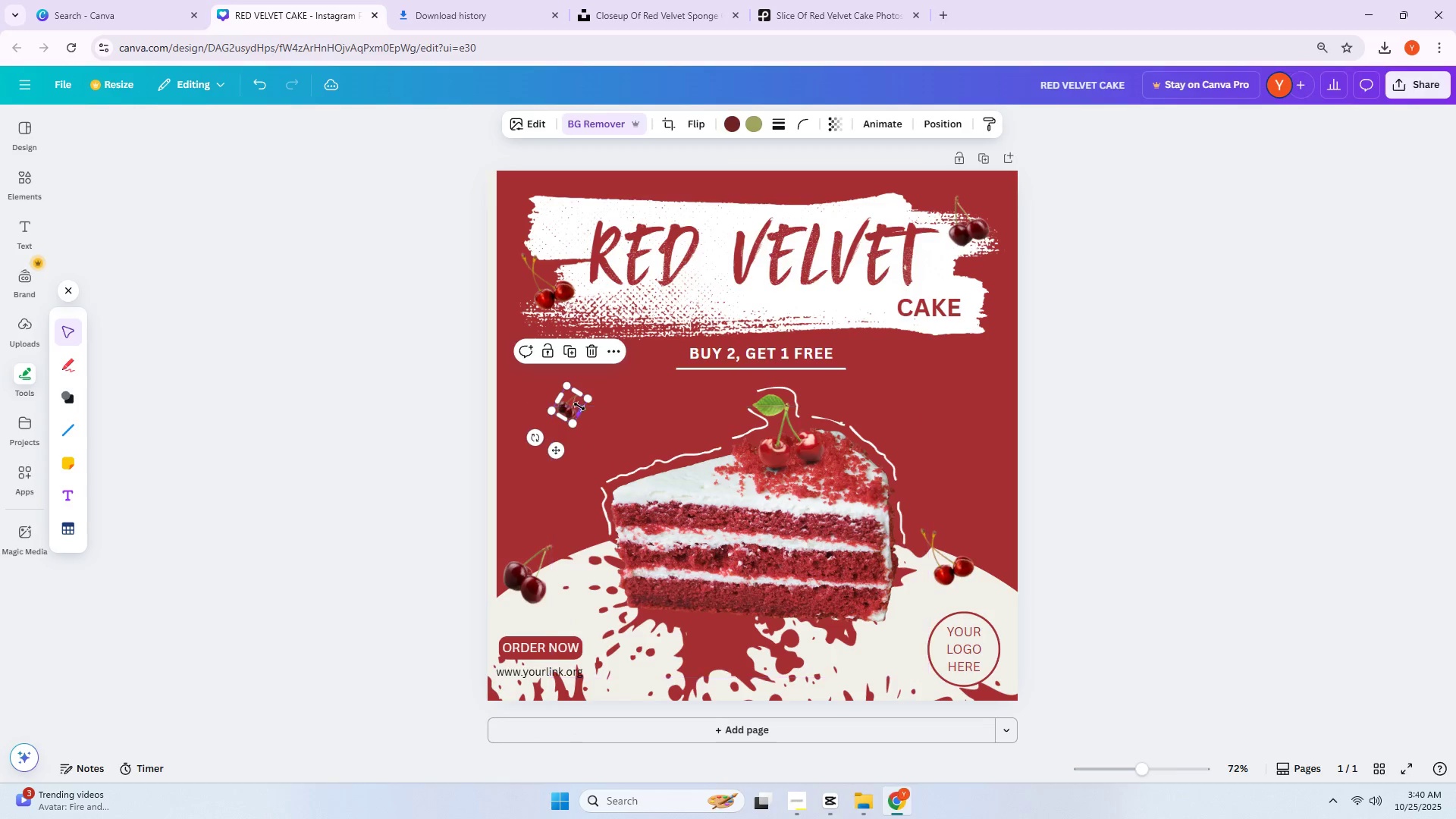 
hold_key(key=AltLeft, duration=1.07)
left_click_drag(start_coordinate=[570, 405], to_coordinate=[974, 413])
 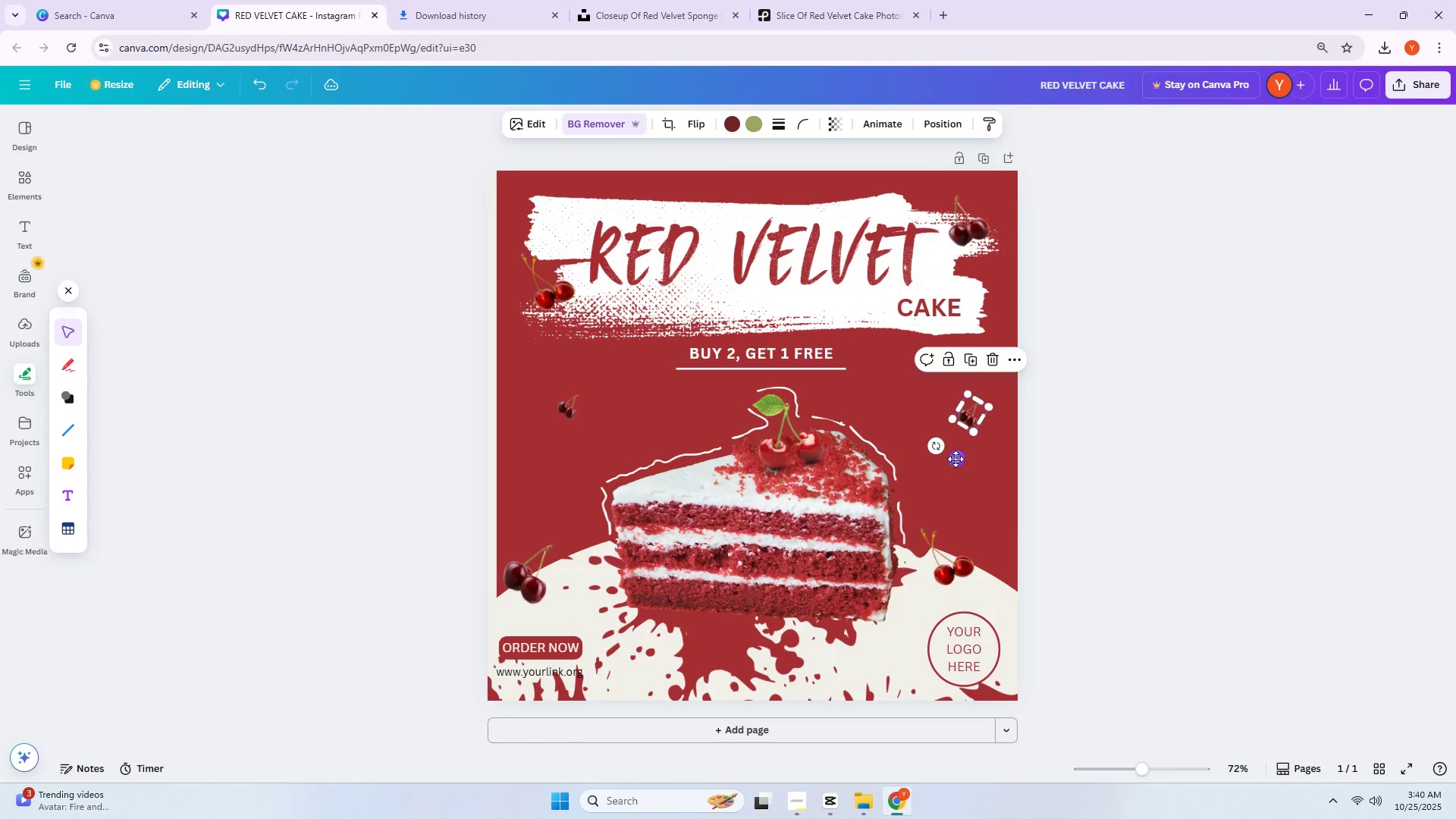 
left_click_drag(start_coordinate=[927, 453], to_coordinate=[940, 471])
 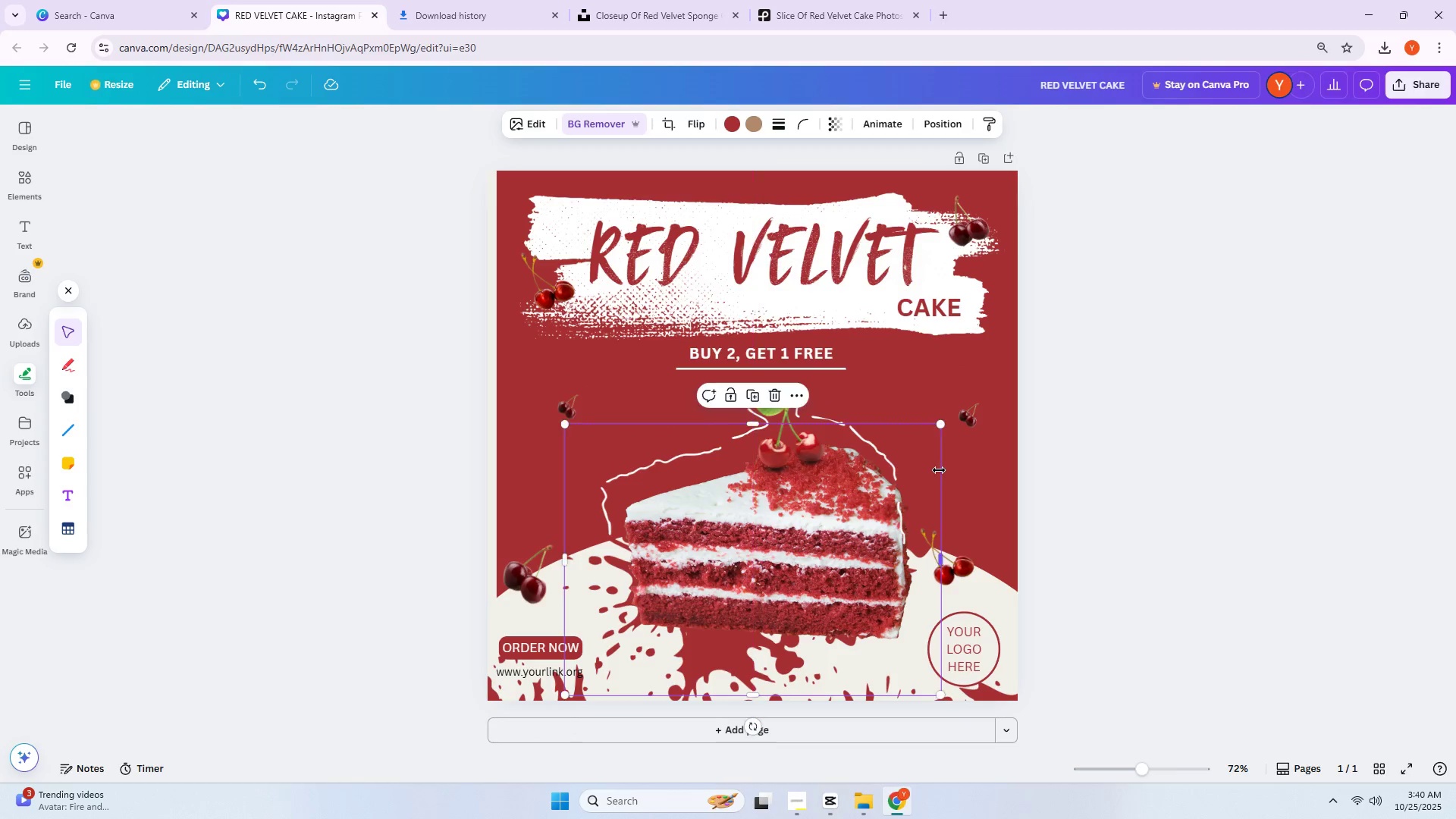 
key(Control+ControlLeft)
 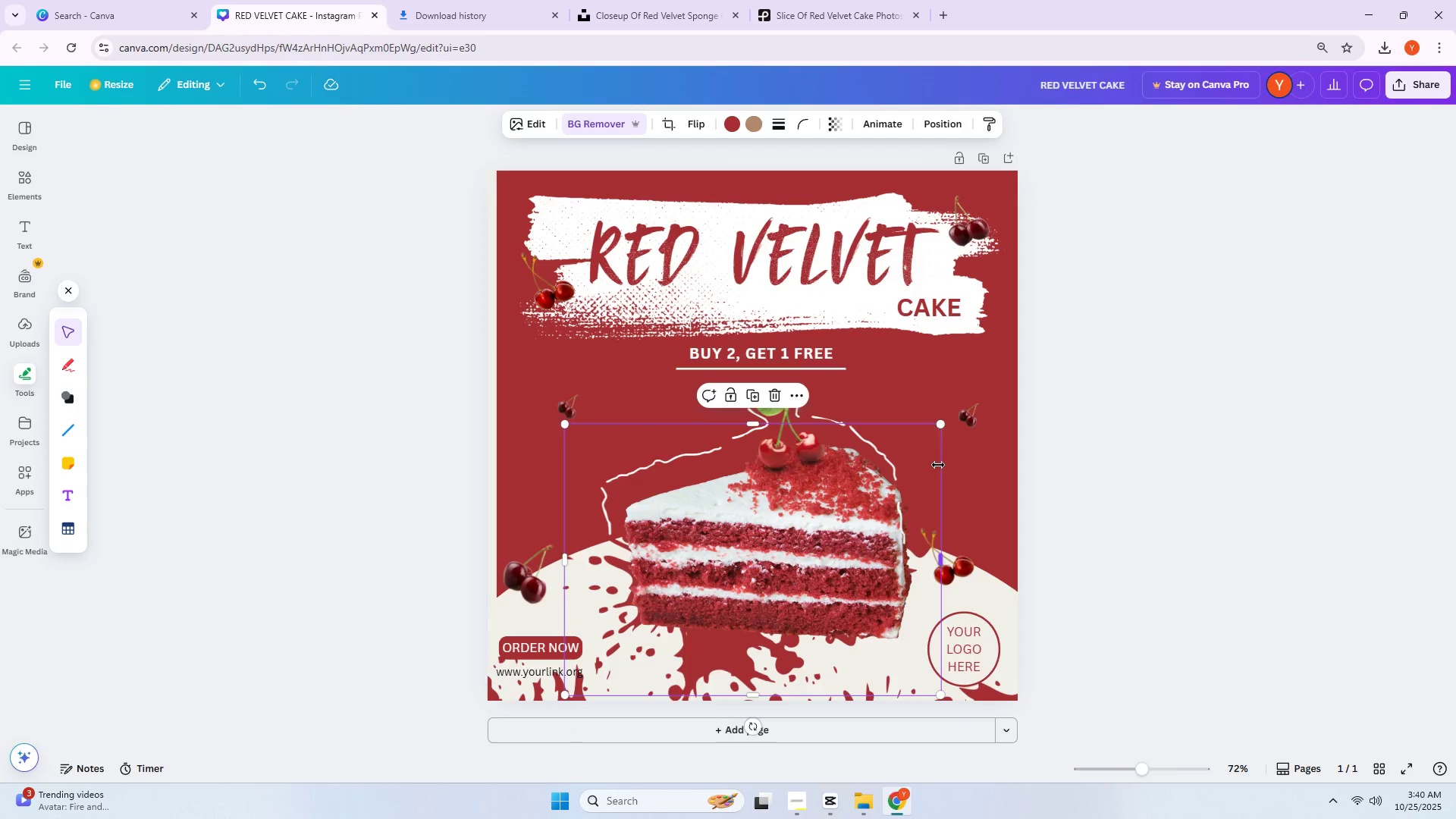 
key(Control+Z)
 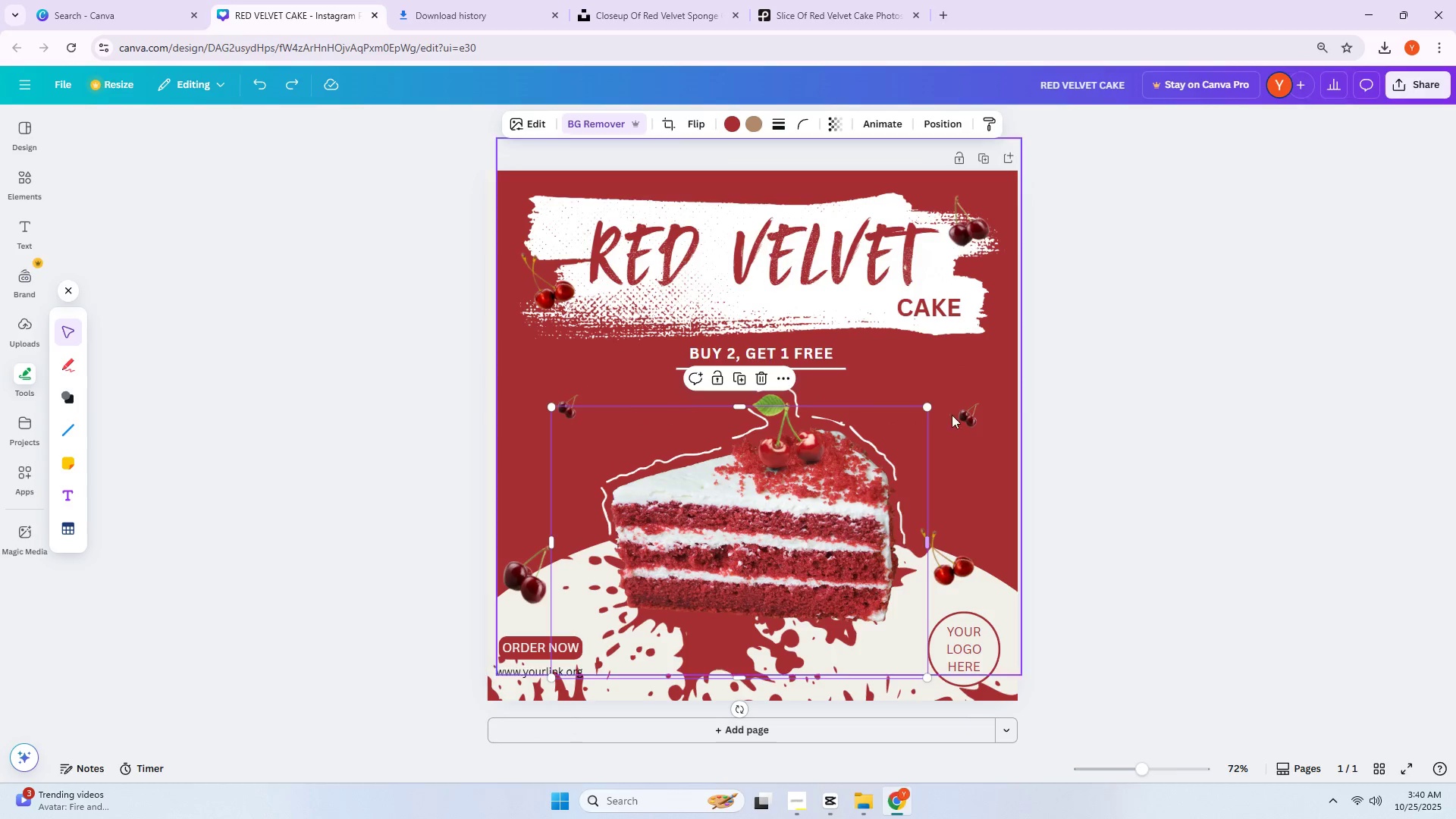 
left_click([961, 415])
 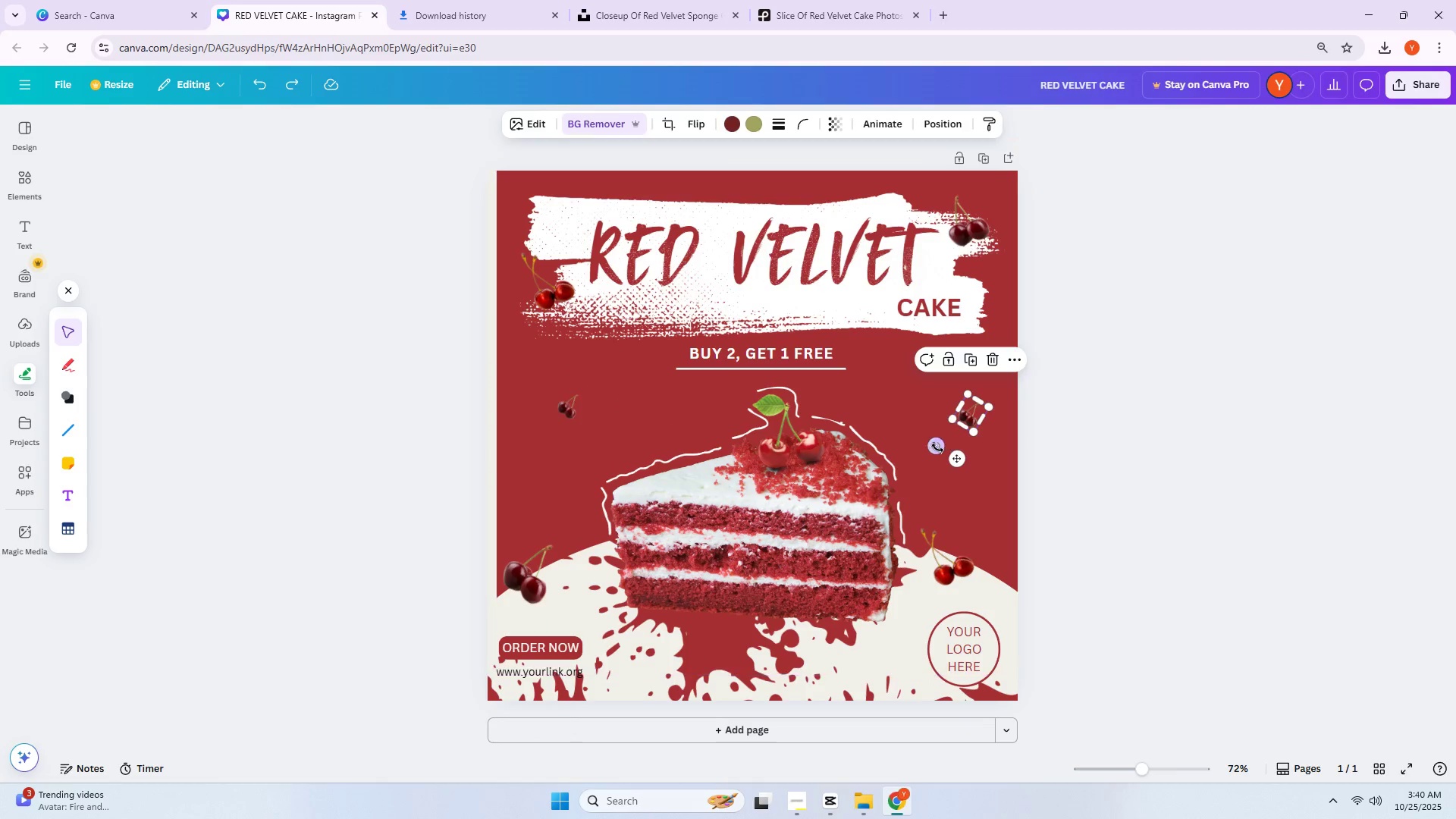 
left_click_drag(start_coordinate=[937, 448], to_coordinate=[1018, 471])
 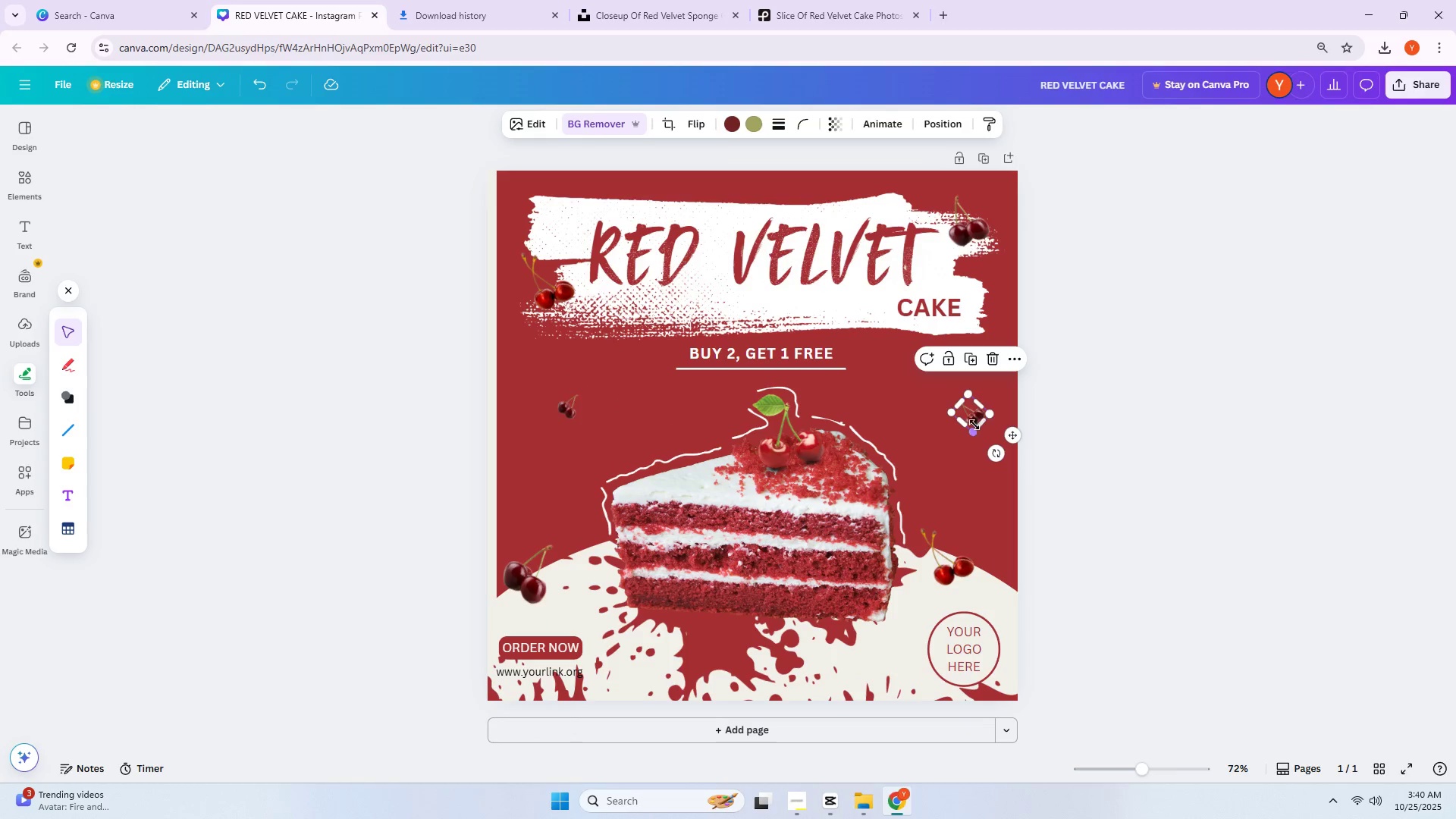 